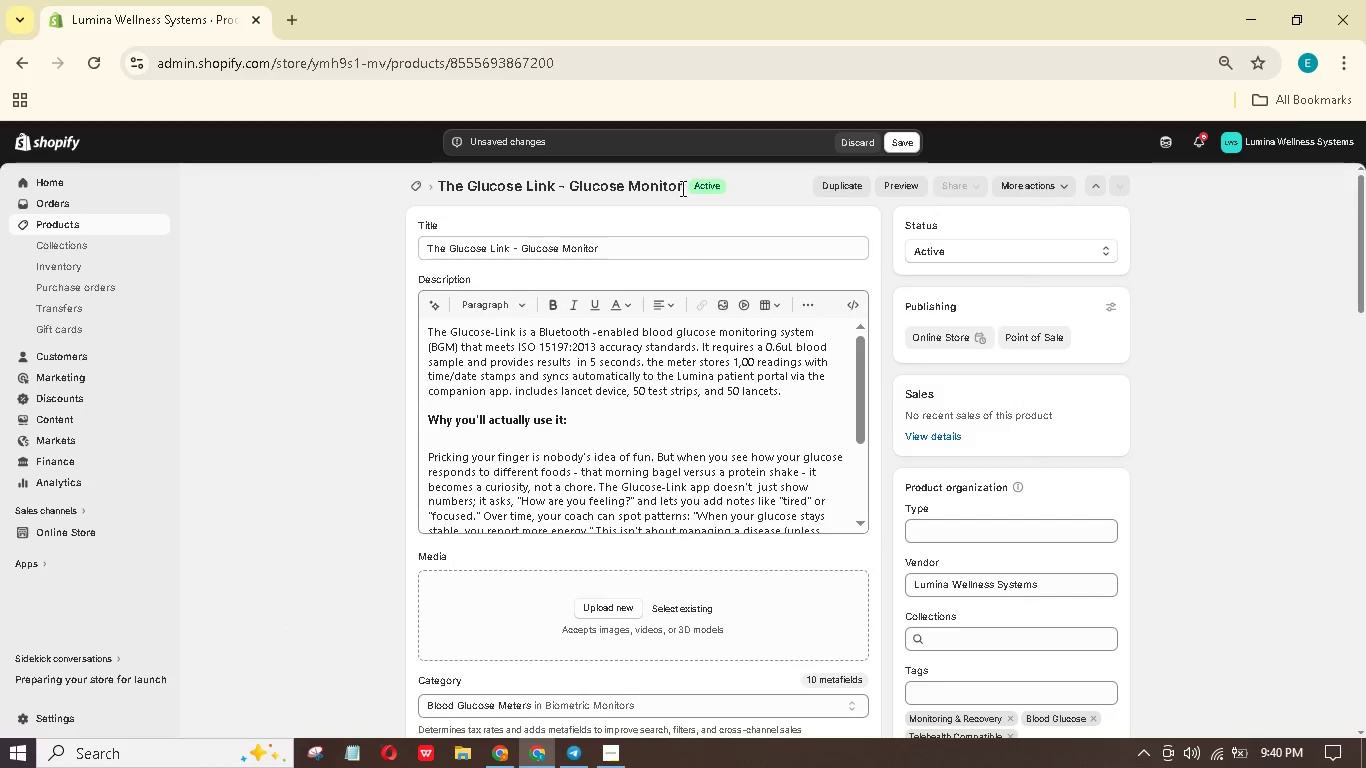 
left_click_drag(start_coordinate=[681, 188], to_coordinate=[433, 187])
 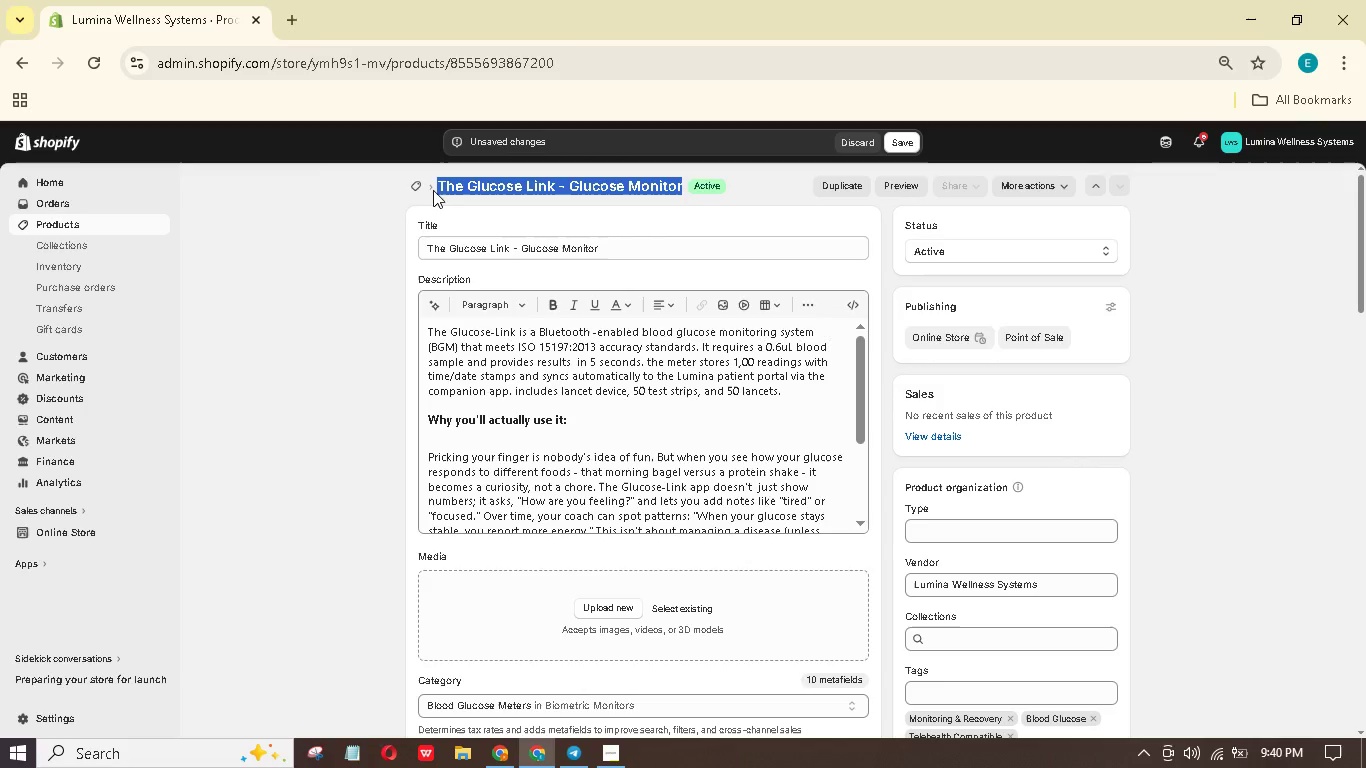 
key(Control+C)
 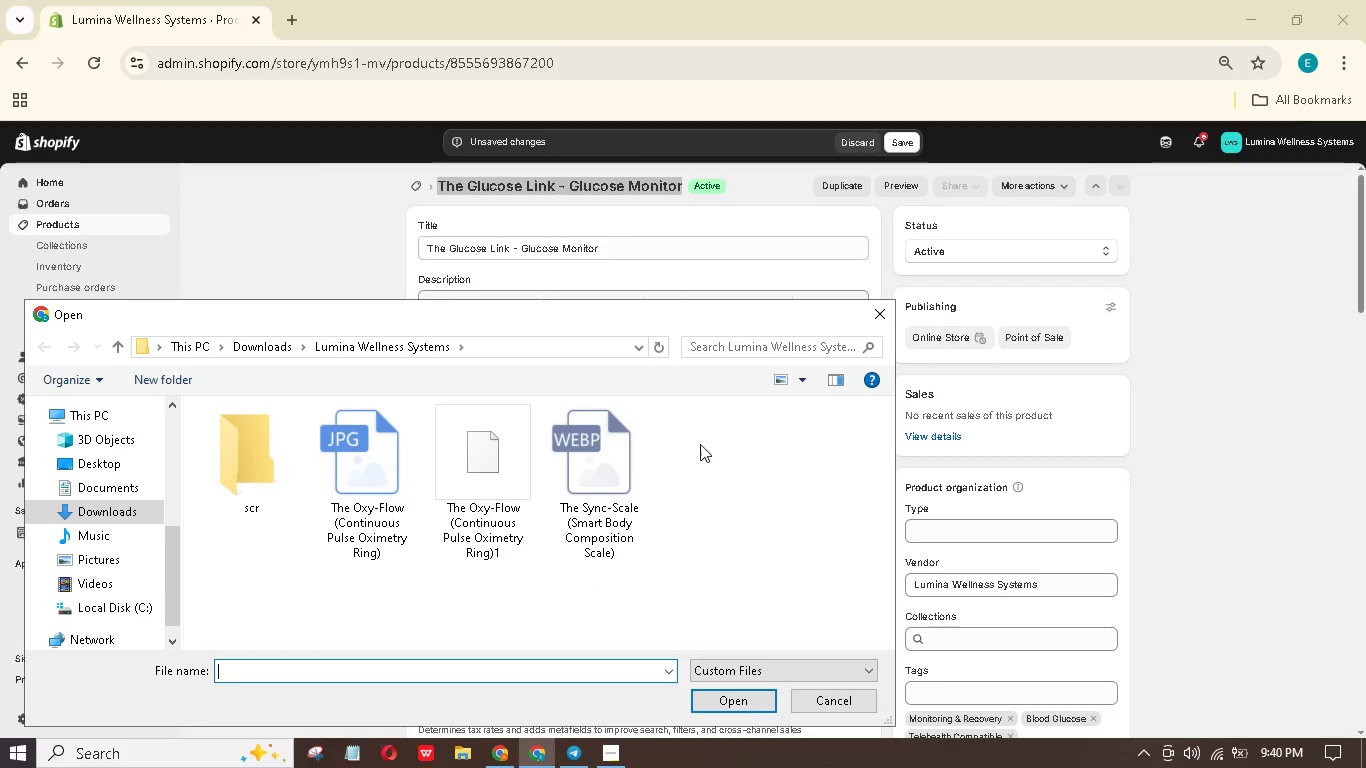 
wait(5.33)
 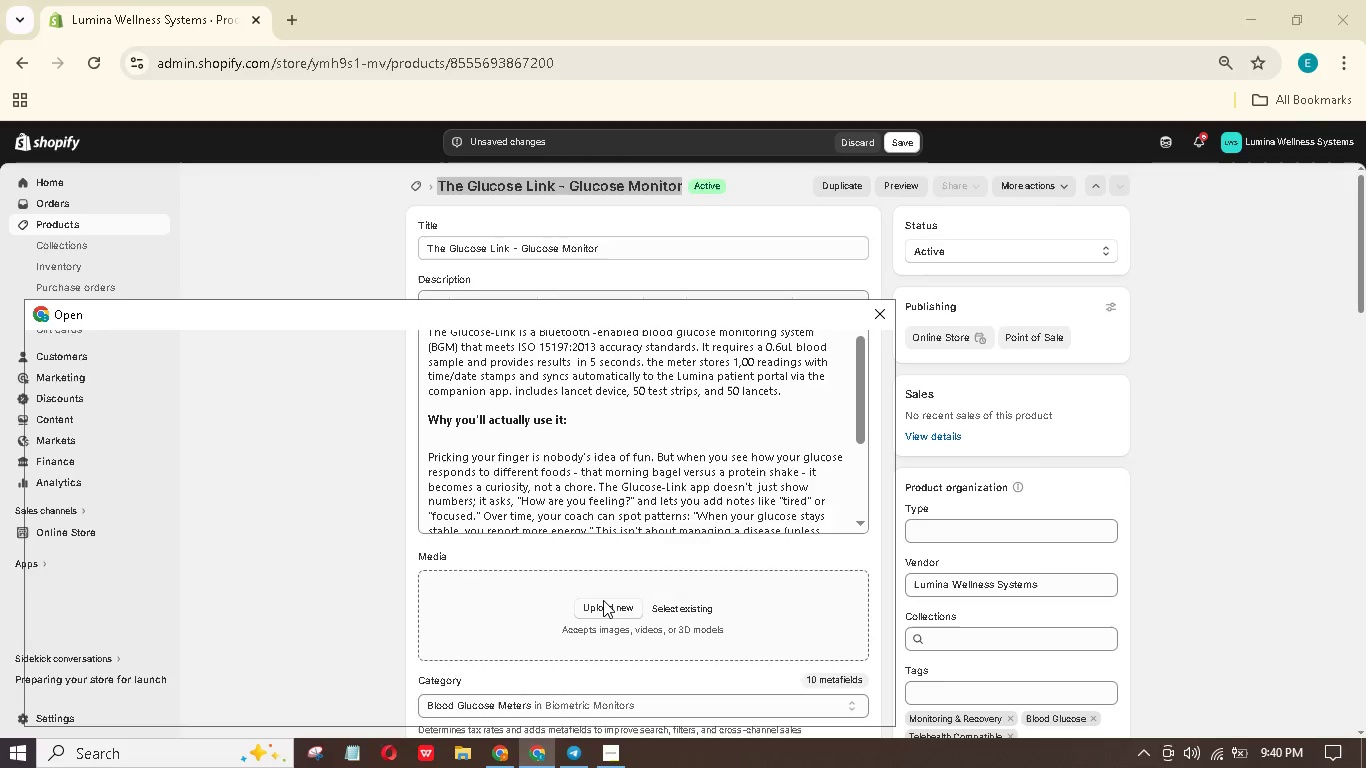 
left_click_drag(start_coordinate=[874, 313], to_coordinate=[866, 312])
 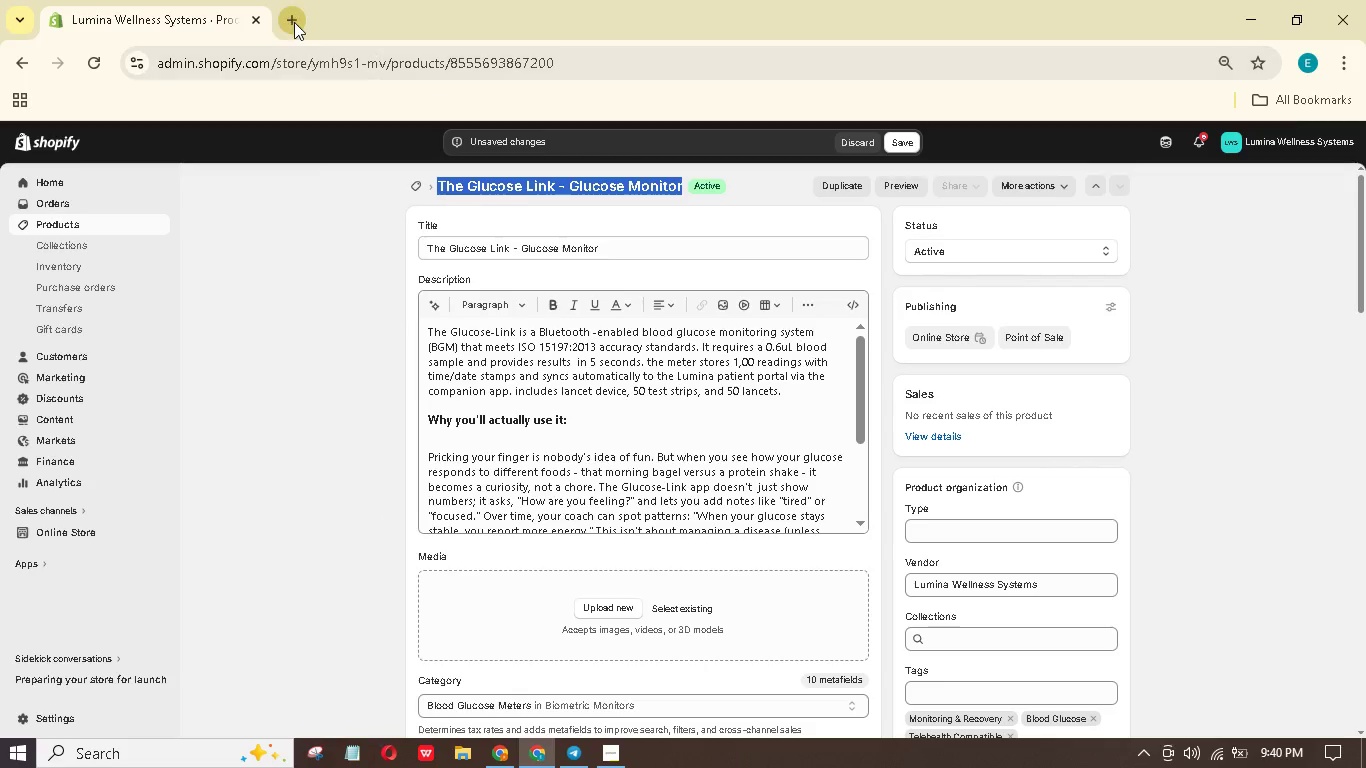 
left_click([294, 21])
 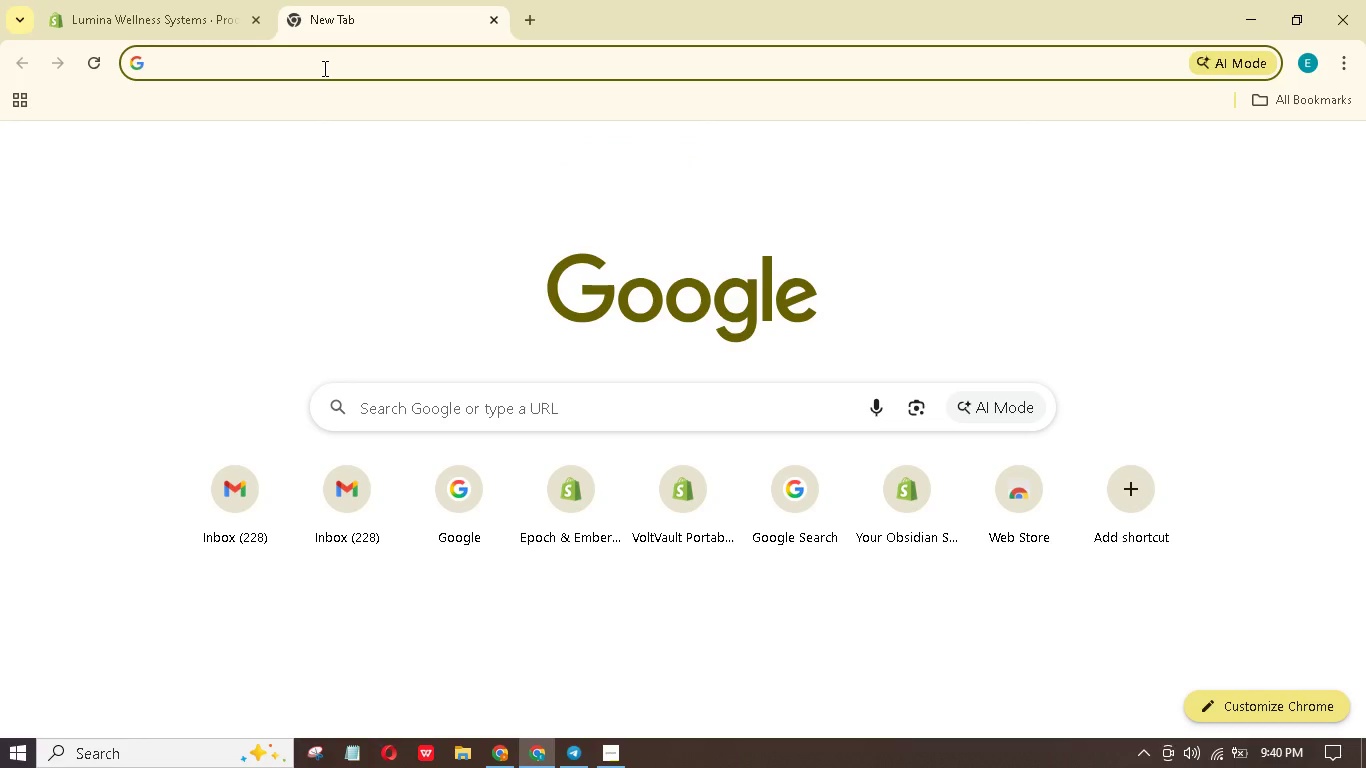 
key(Control+V)
 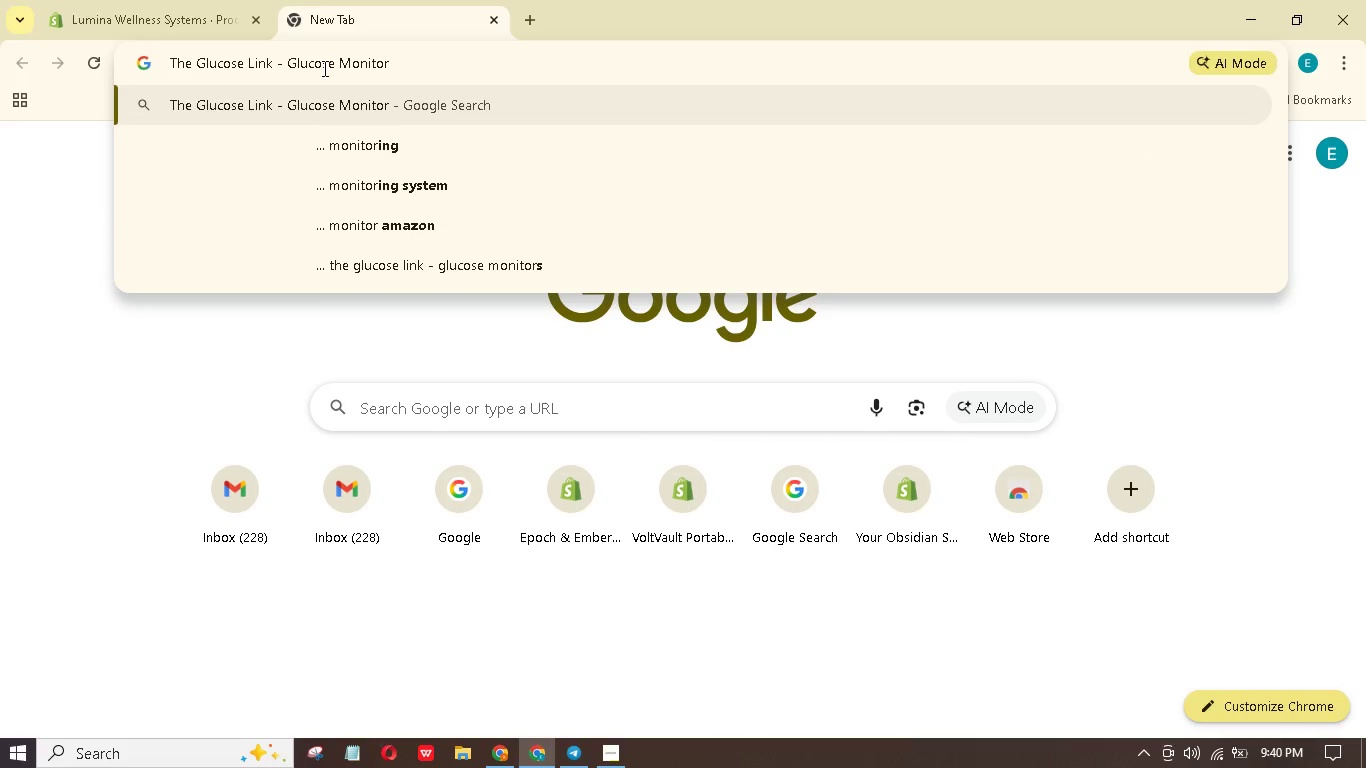 
key(Enter)
 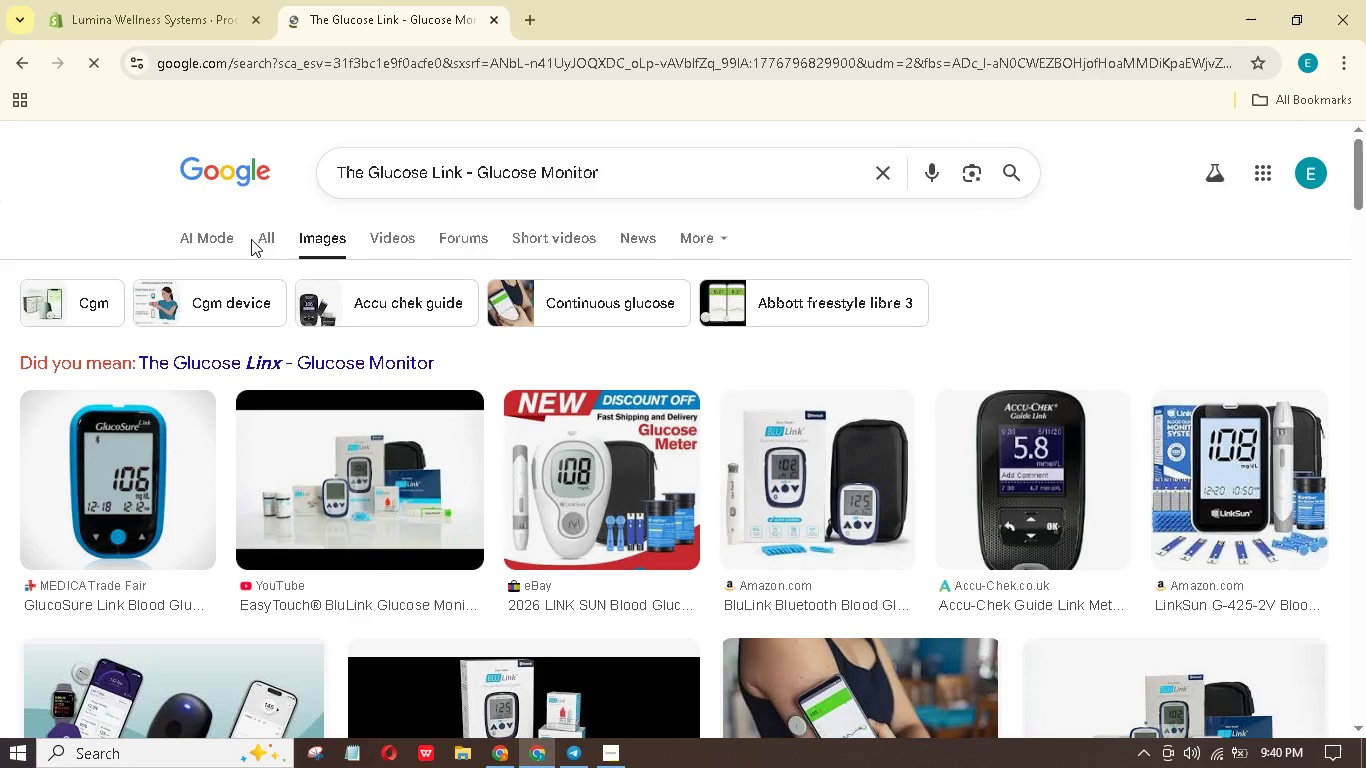 
scroll: coordinate [251, 242], scroll_direction: down, amount: 3.0
 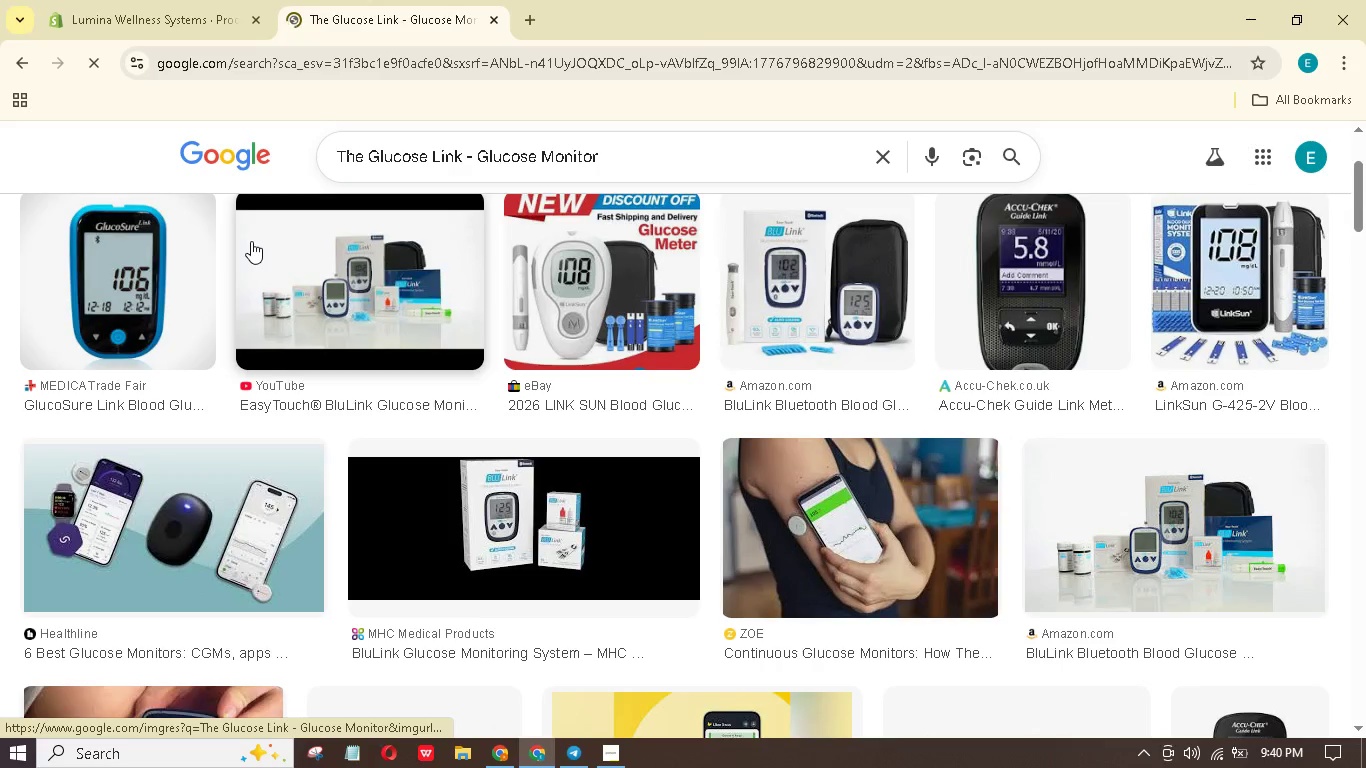 
scroll: coordinate [253, 239], scroll_direction: up, amount: 5.0
 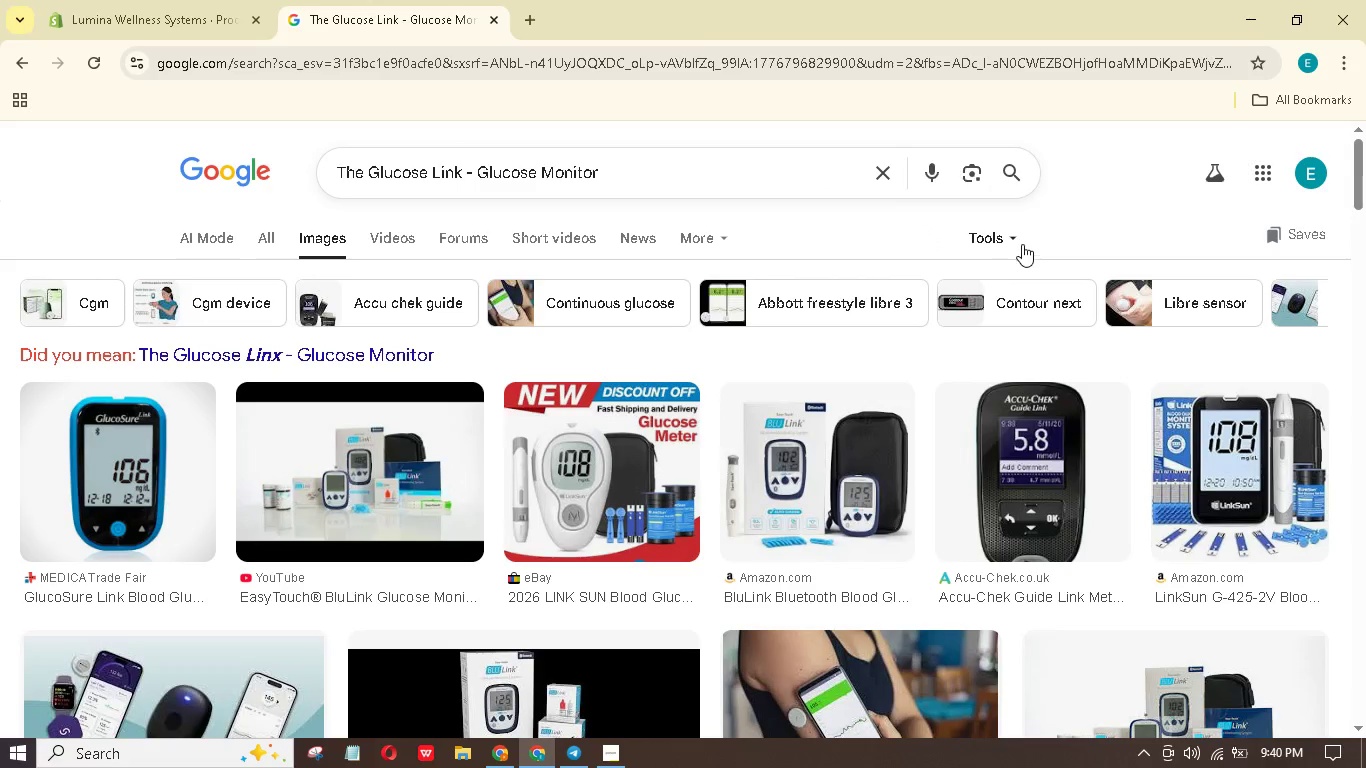 
left_click([1005, 240])
 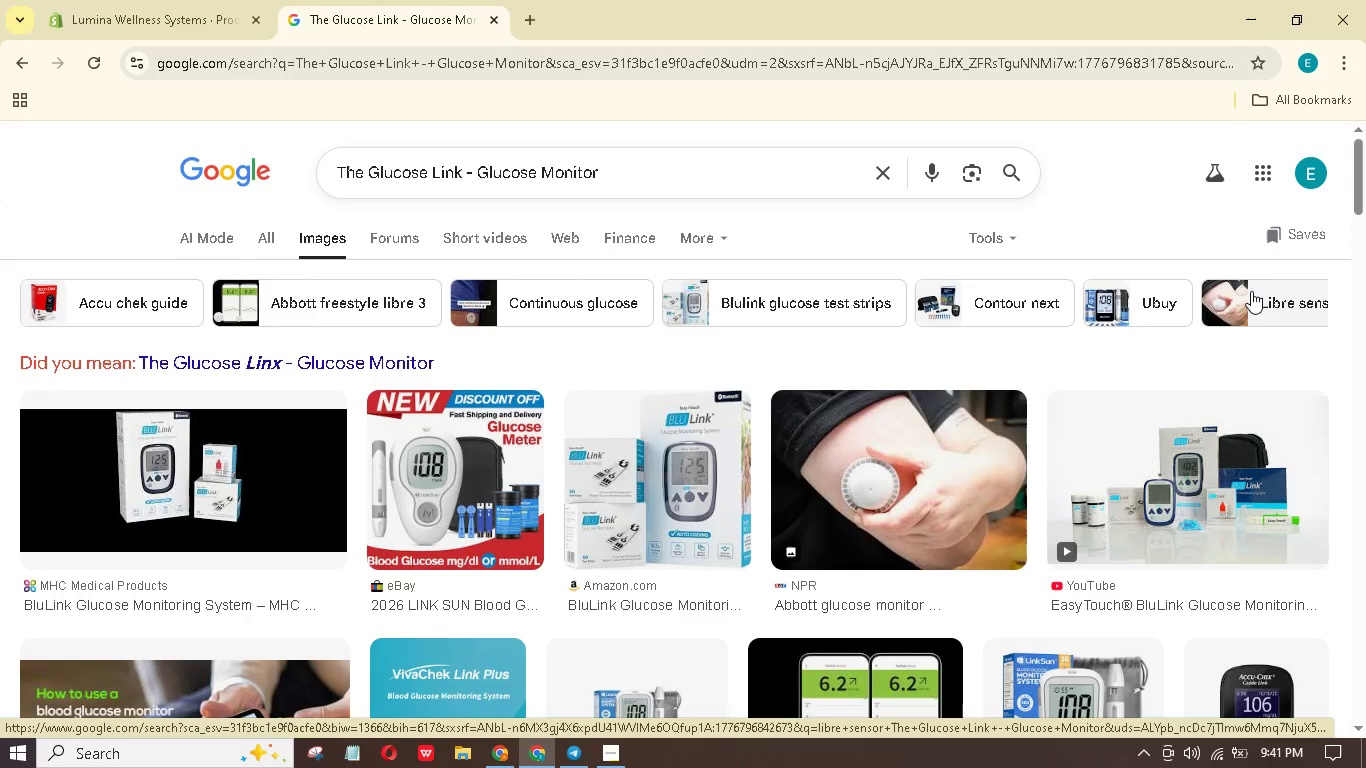 
wait(32.08)
 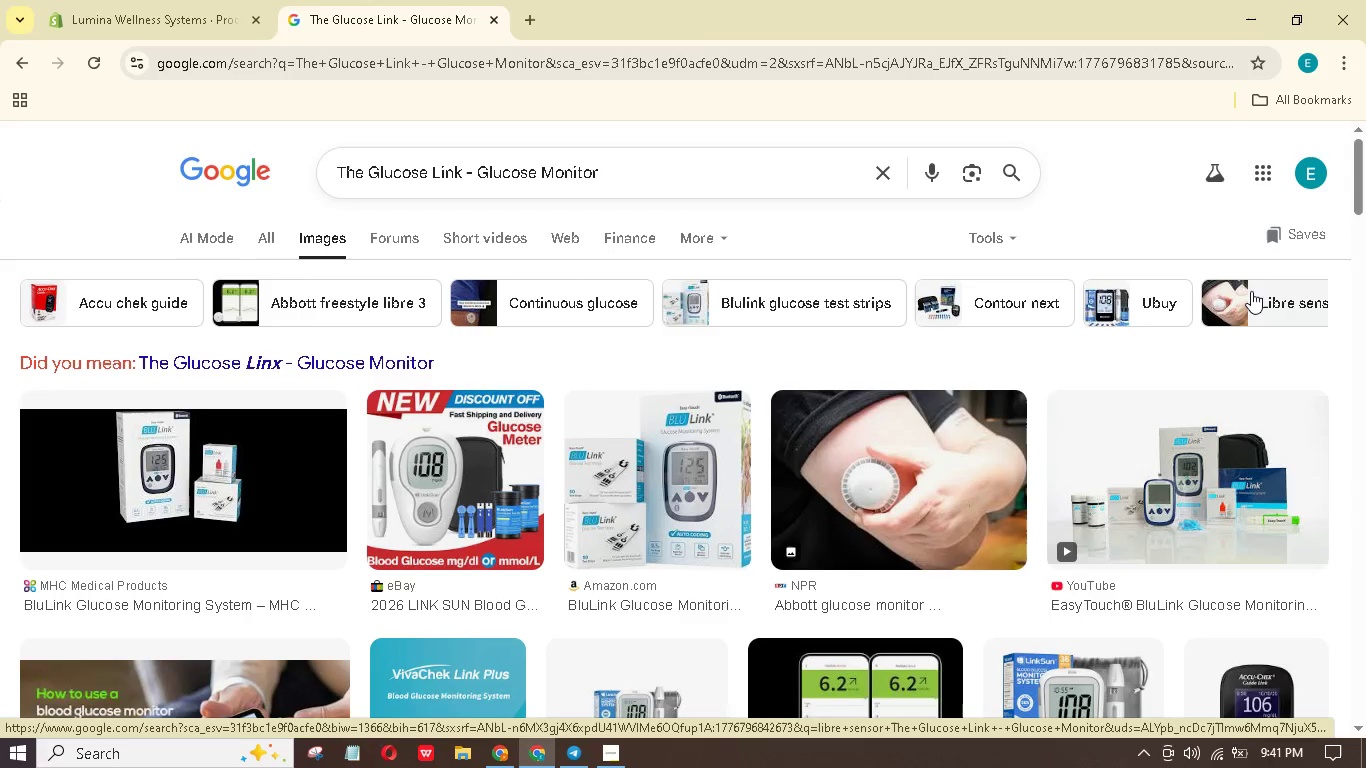 
left_click([1110, 153])
 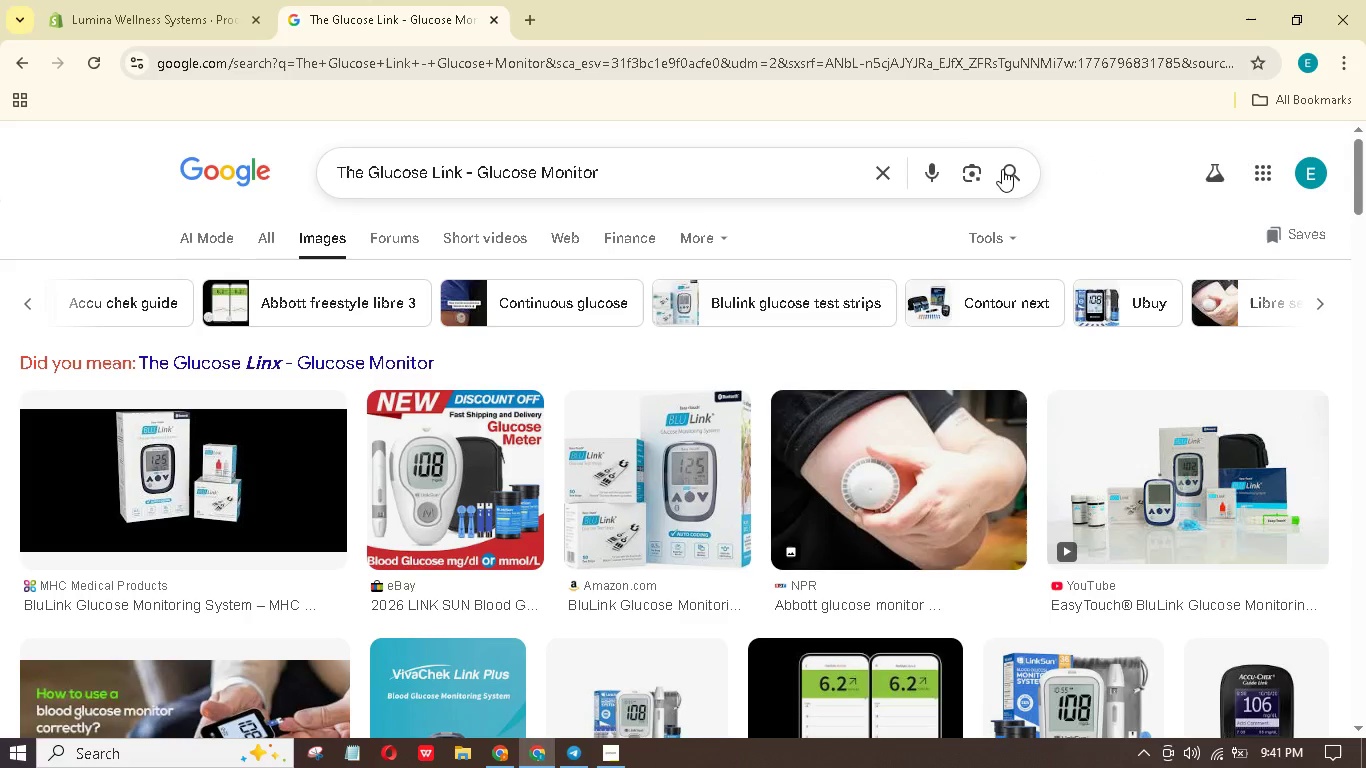 
scroll: coordinate [838, 210], scroll_direction: down, amount: 6.0
 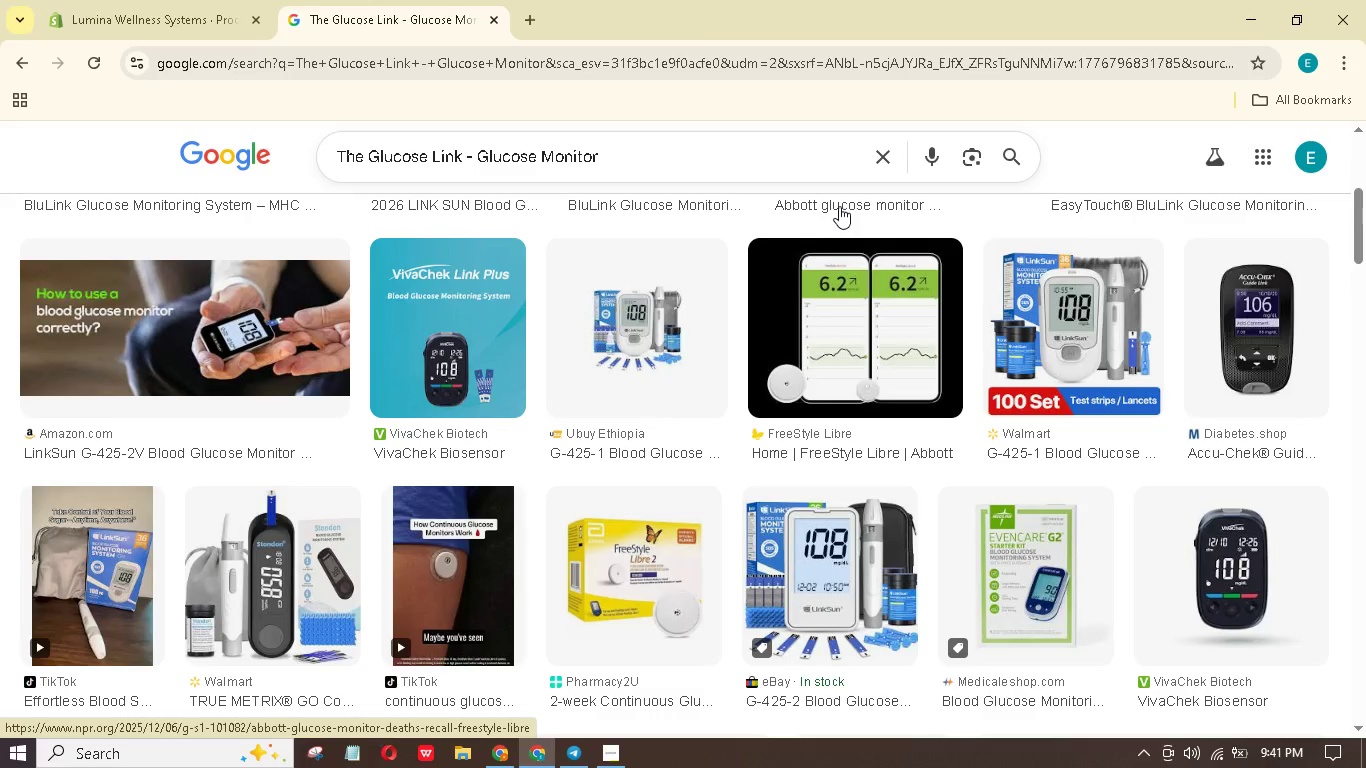 
wait(8.91)
 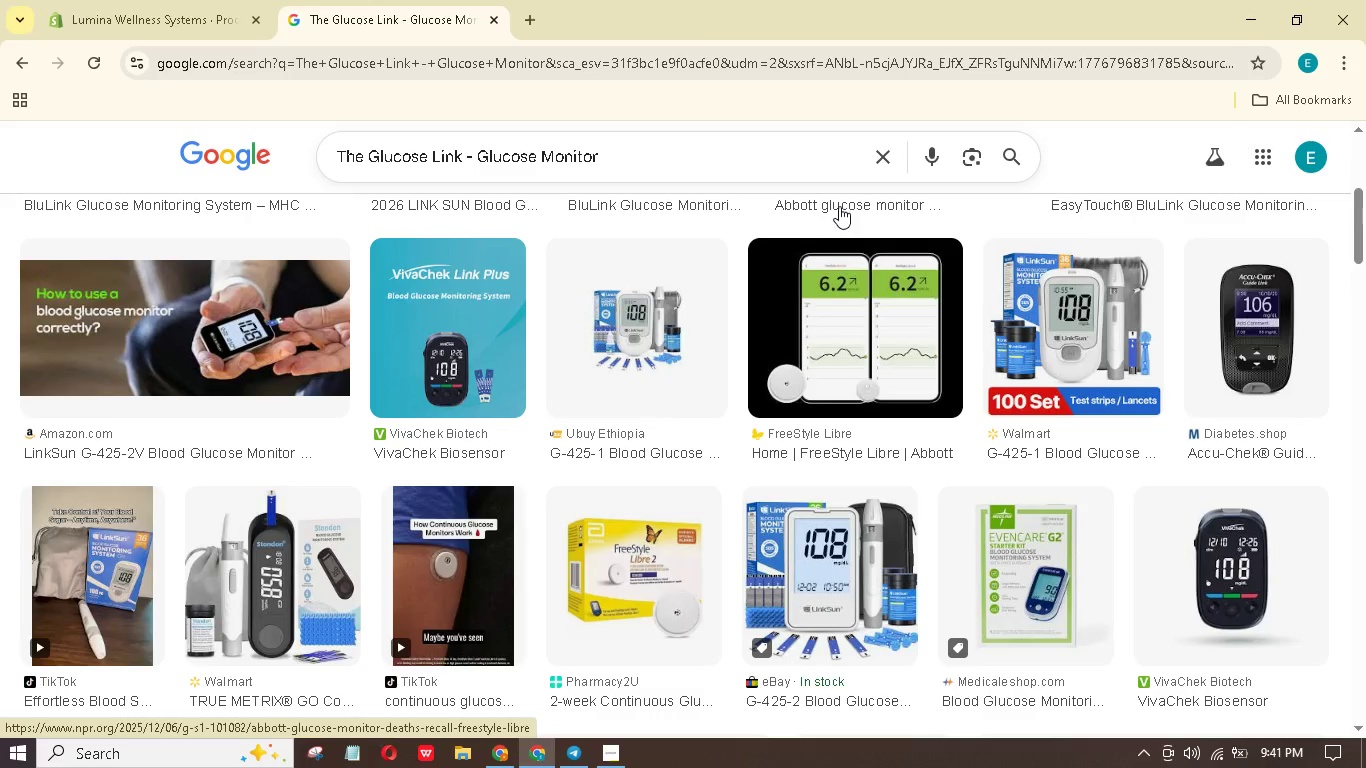 
scroll: coordinate [992, 327], scroll_direction: down, amount: 3.0
 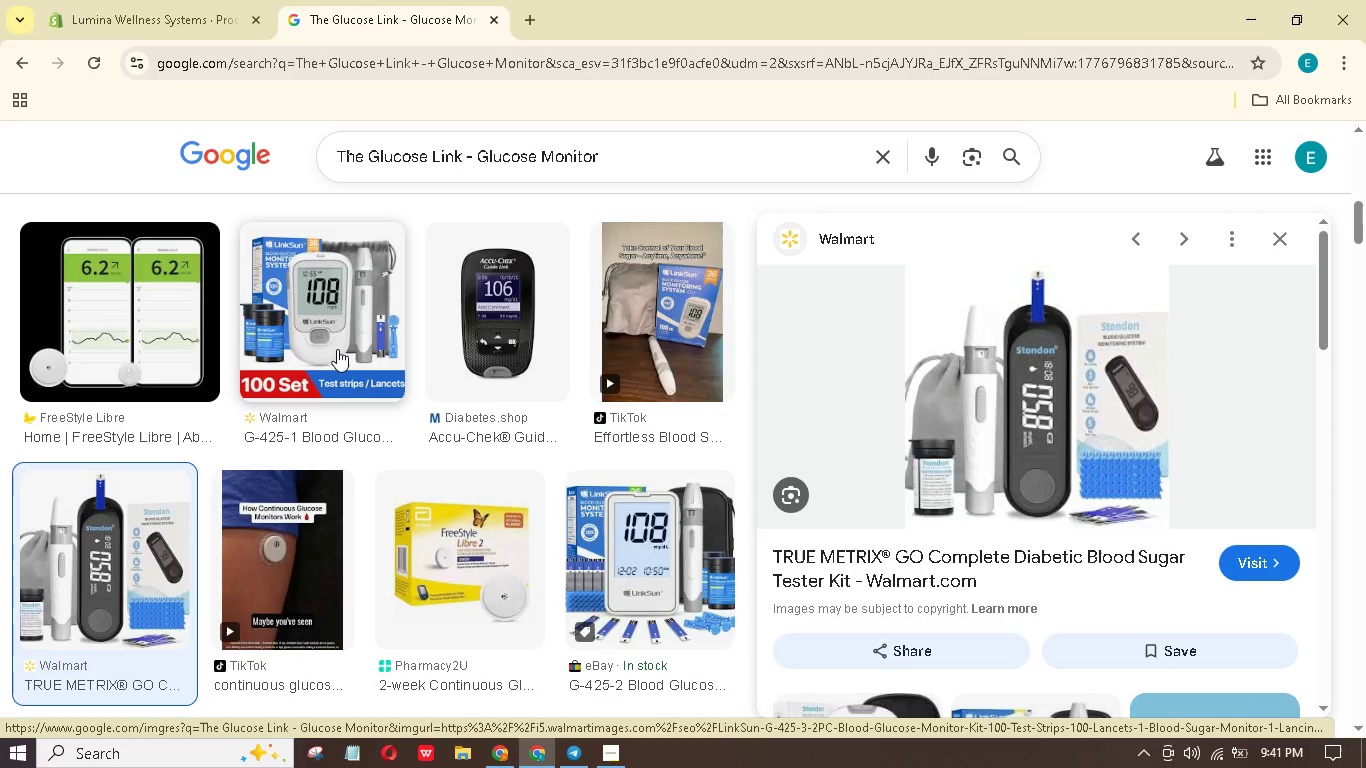 
wait(5.27)
 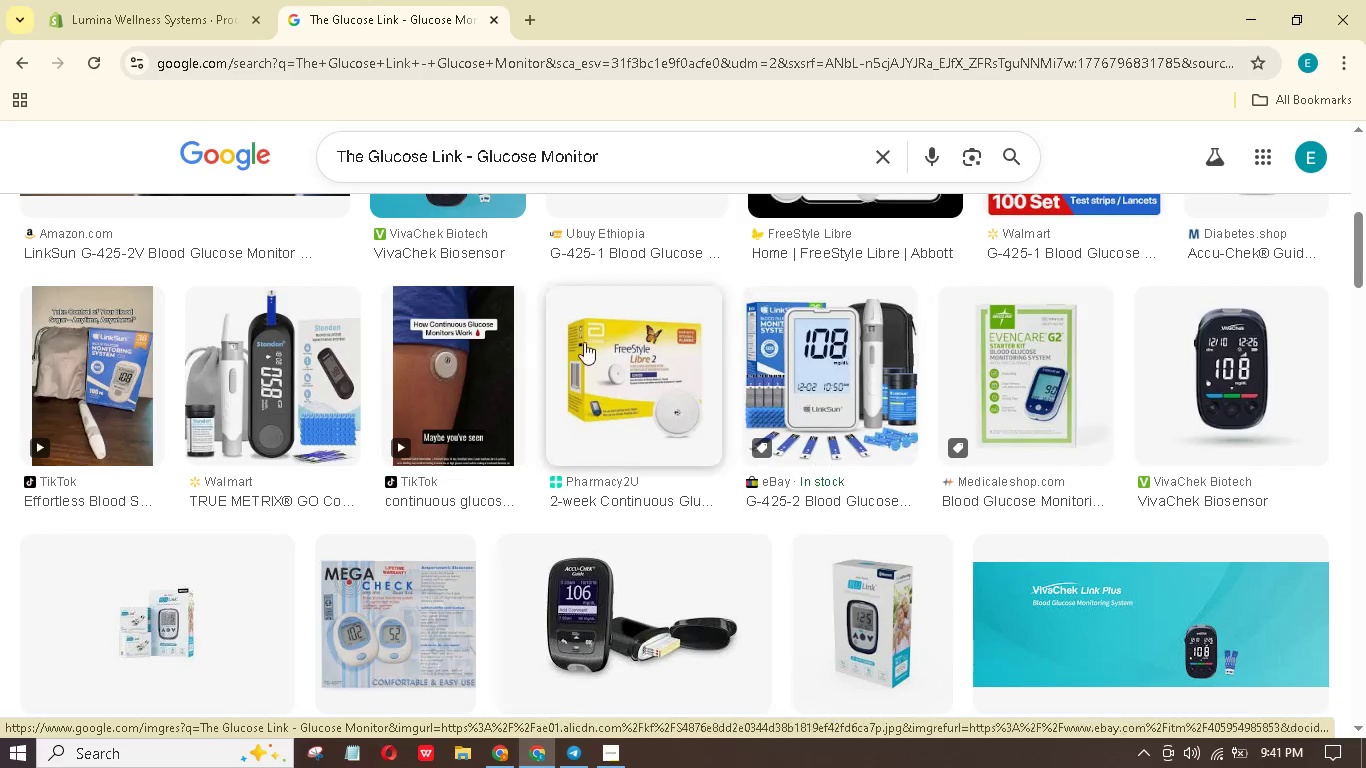 
right_click([1041, 359])
 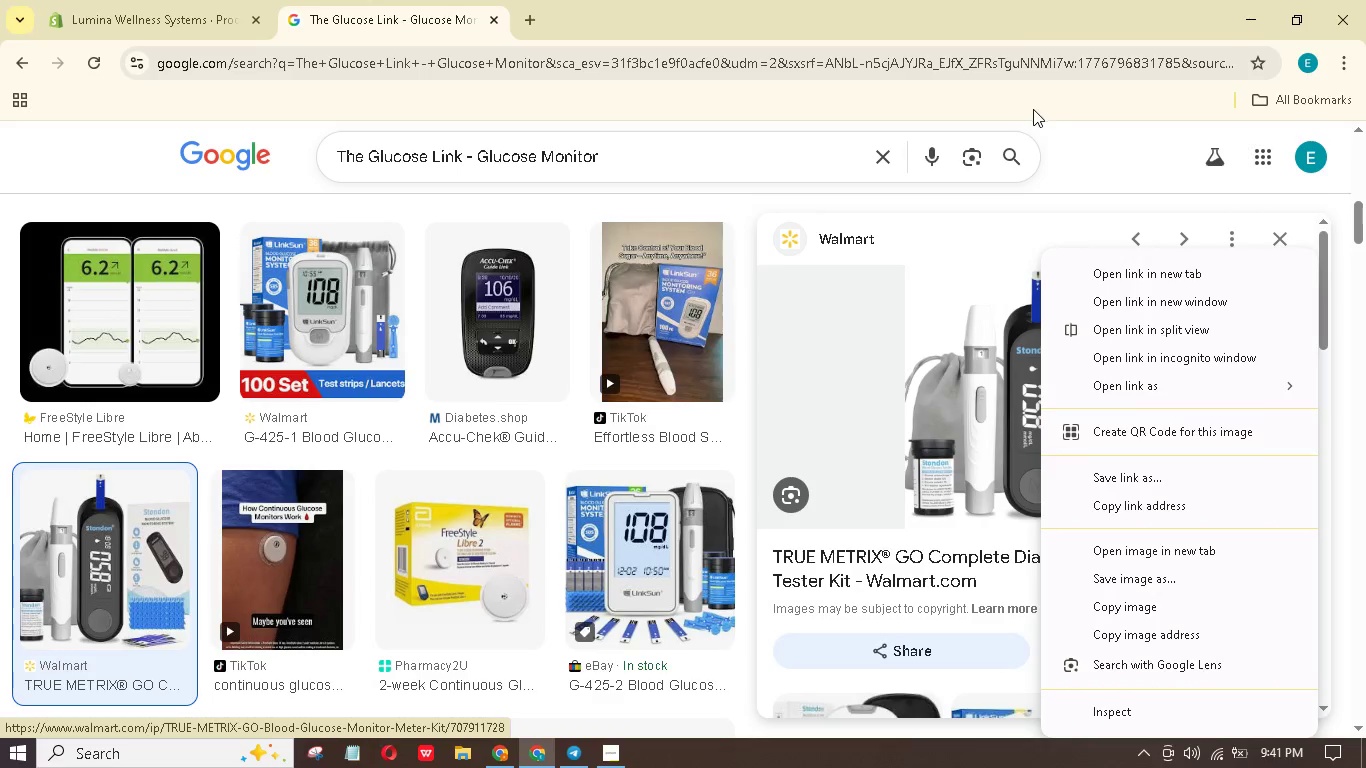 
left_click([1084, 105])
 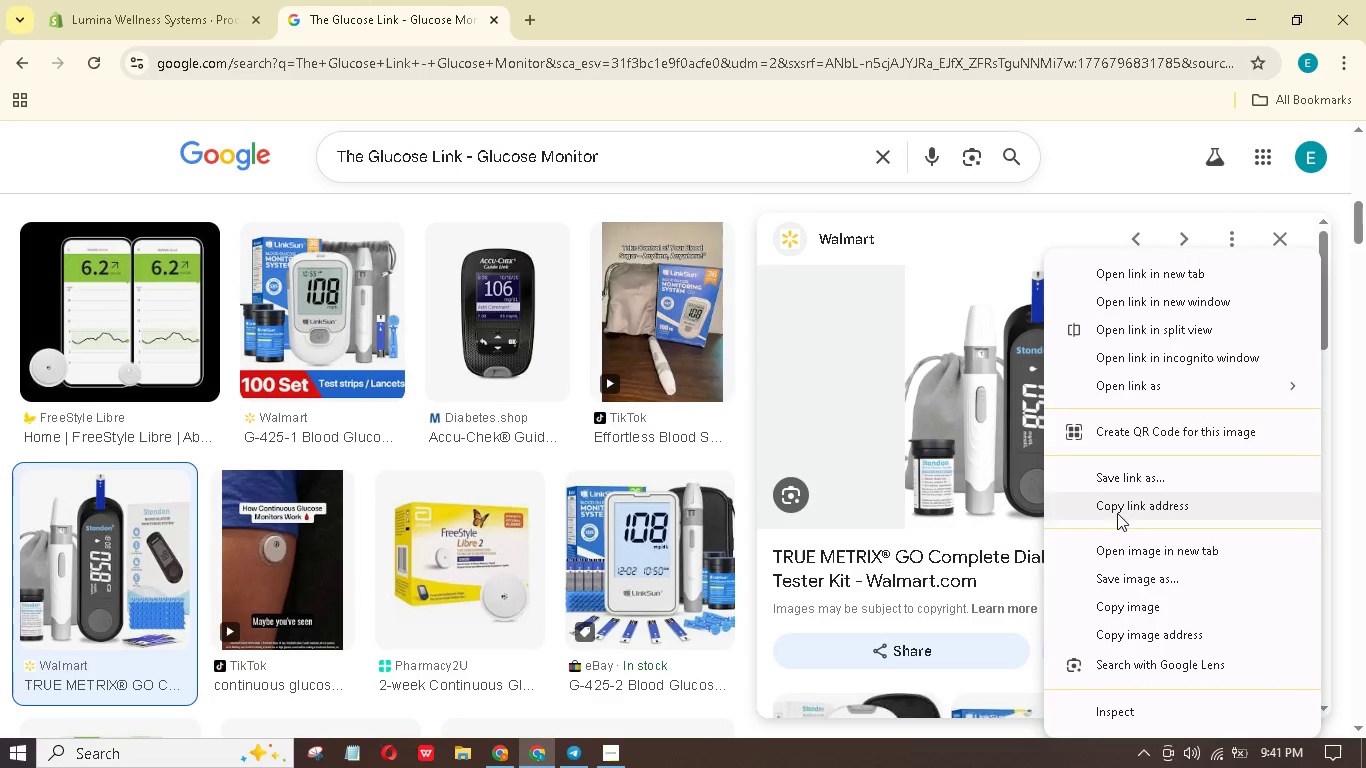 
left_click([1134, 585])
 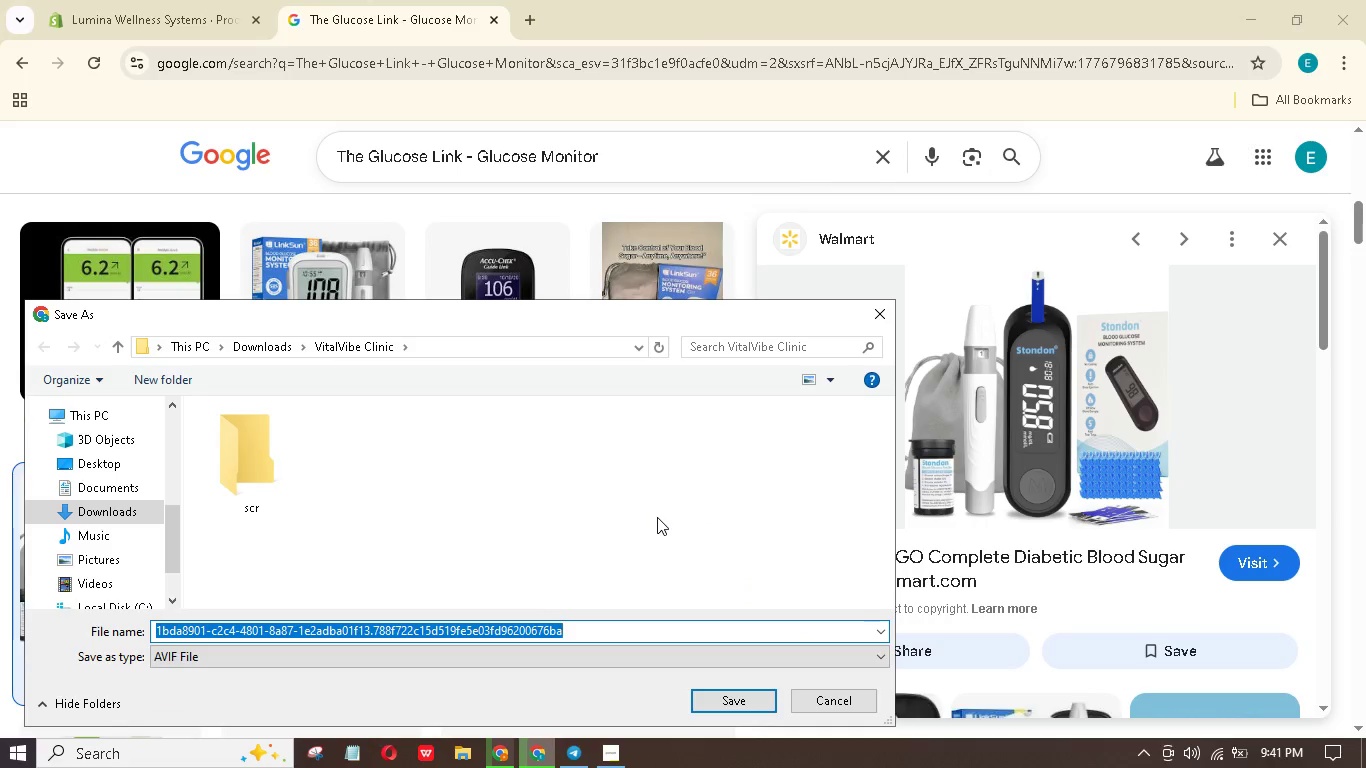 
wait(6.91)
 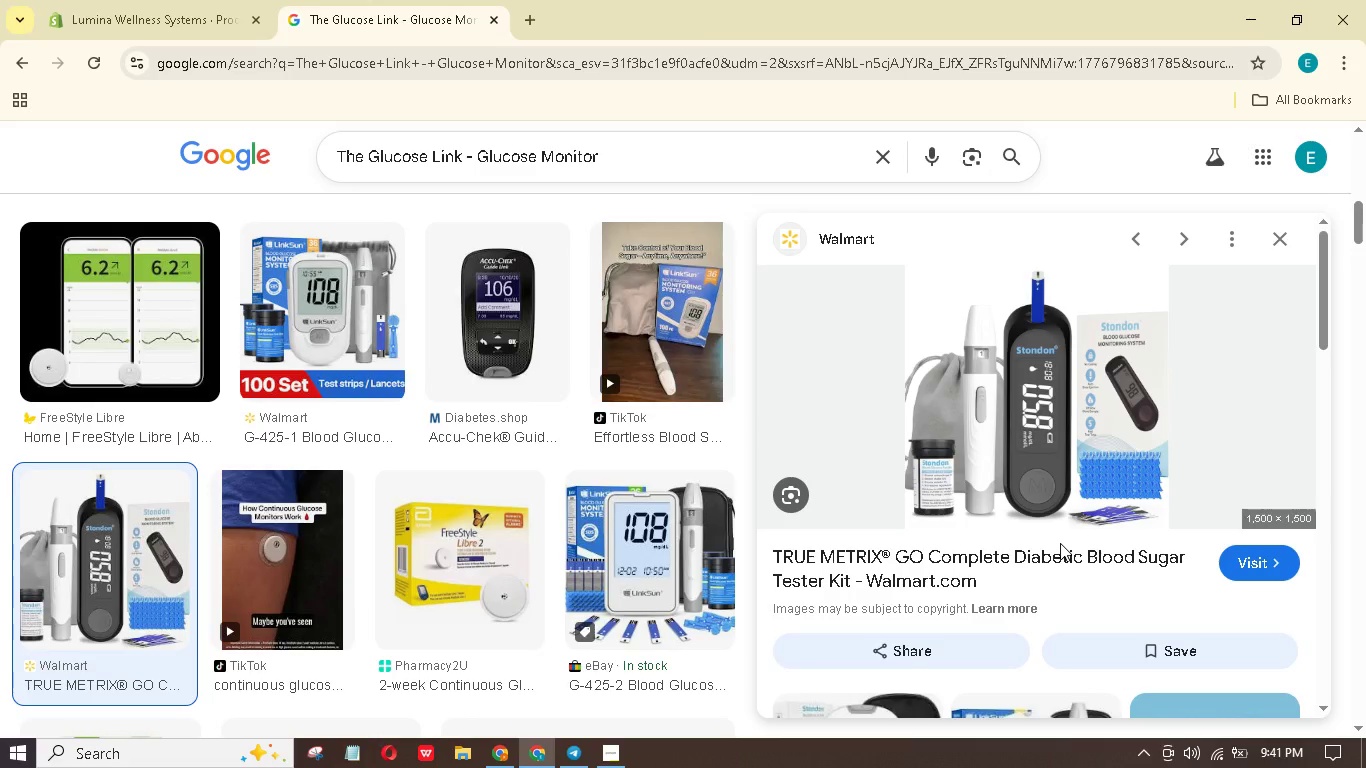 
key(Control+V)
 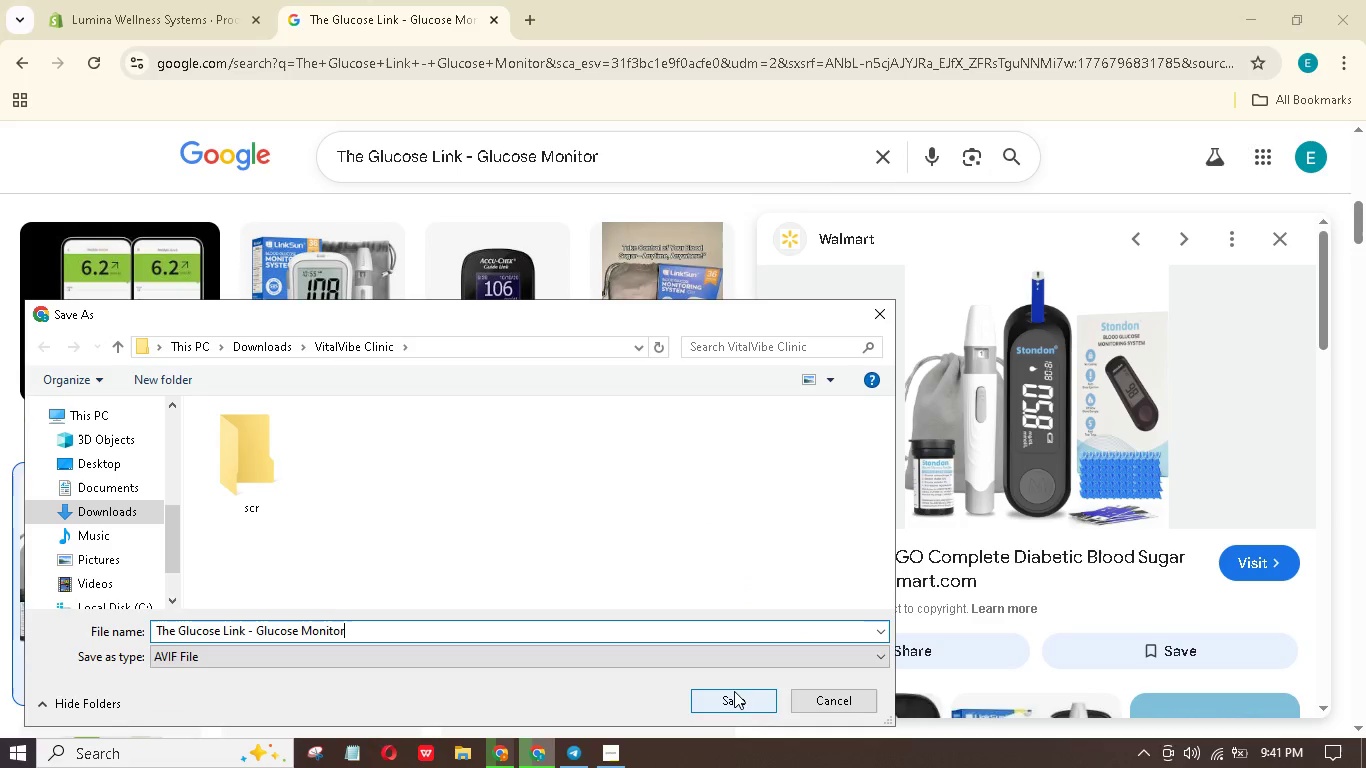 
left_click([734, 693])
 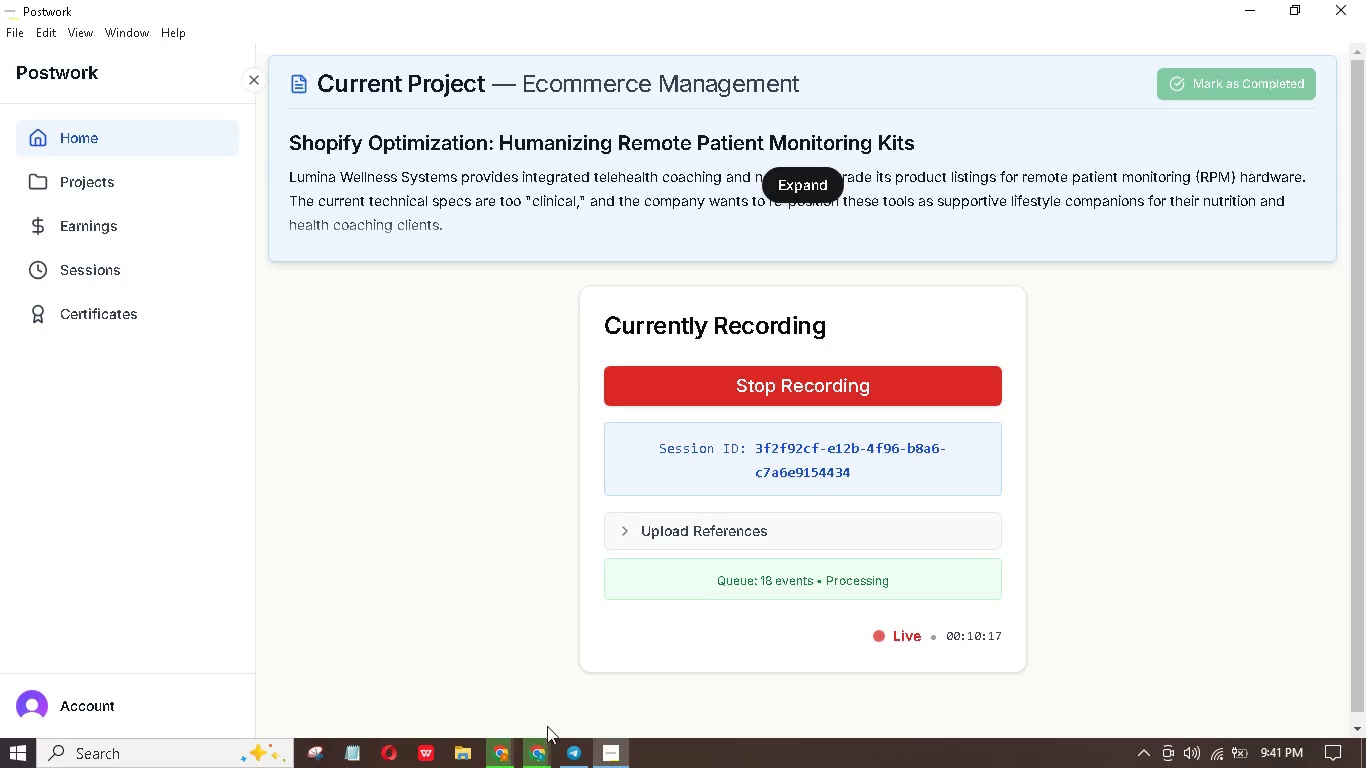 
wait(5.8)
 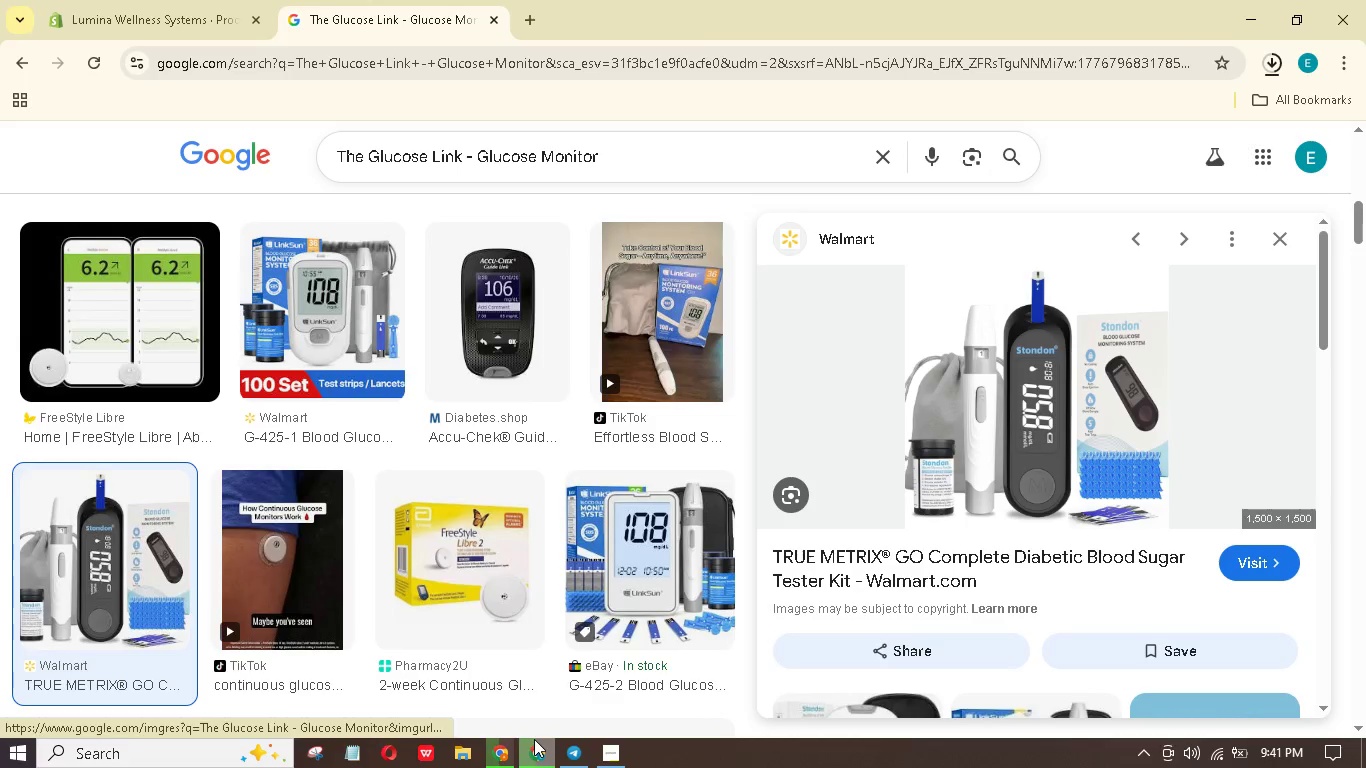 
left_click([233, 0])
 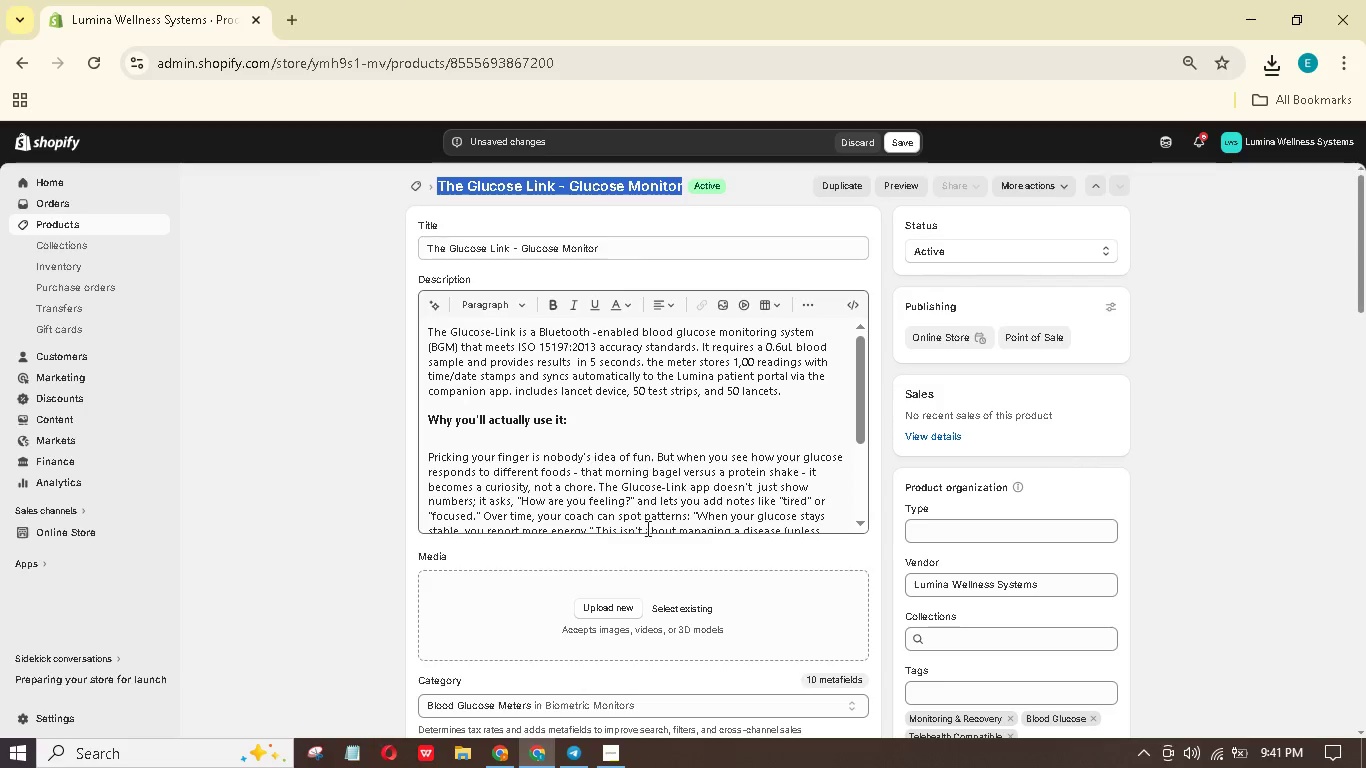 
left_click([623, 615])
 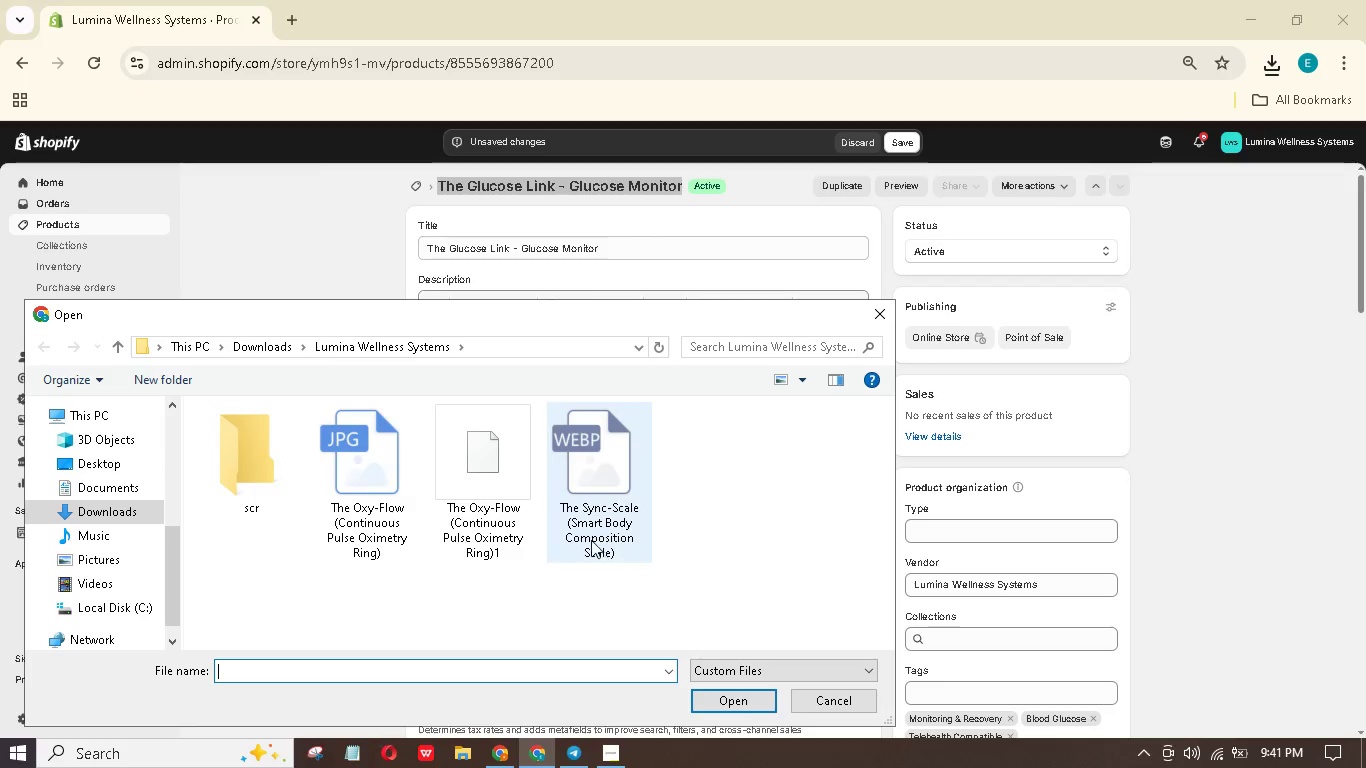 
left_click([725, 667])
 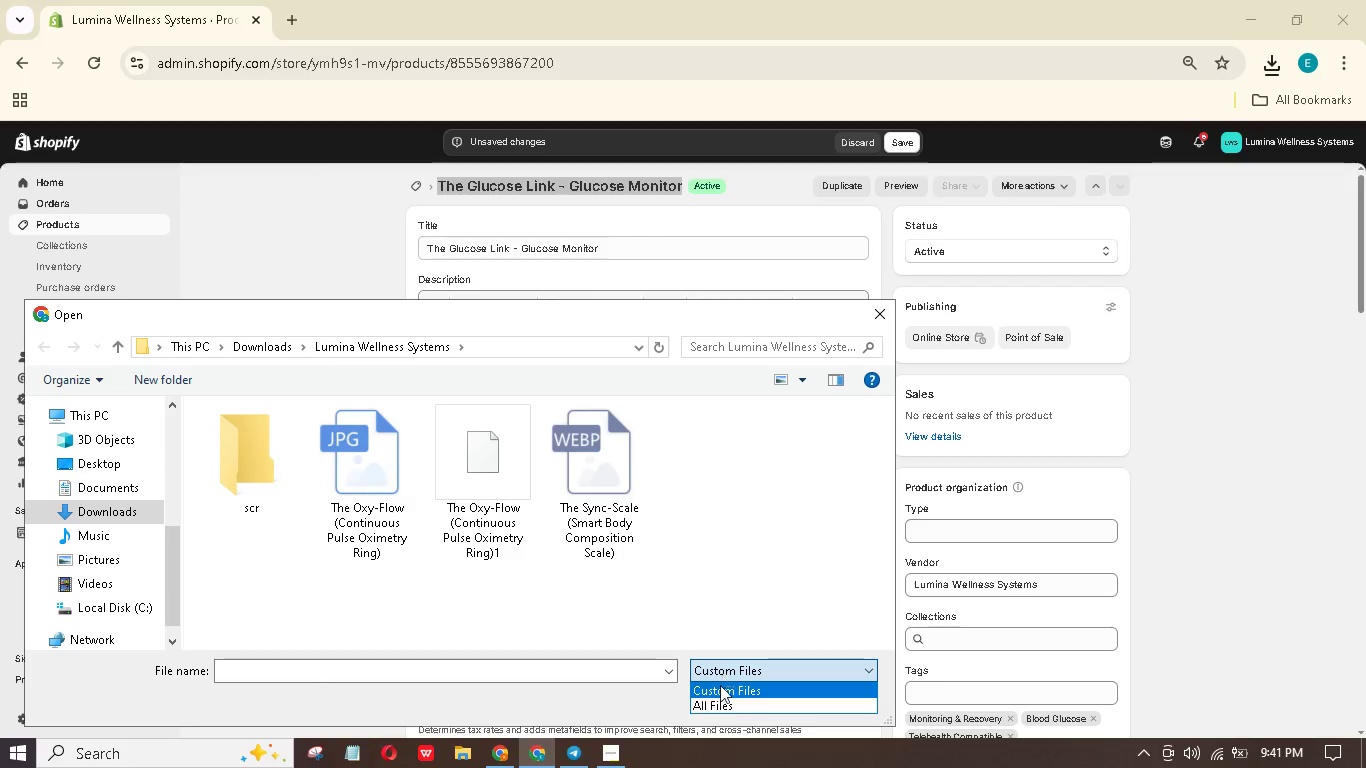 
mouse_move([715, 672])
 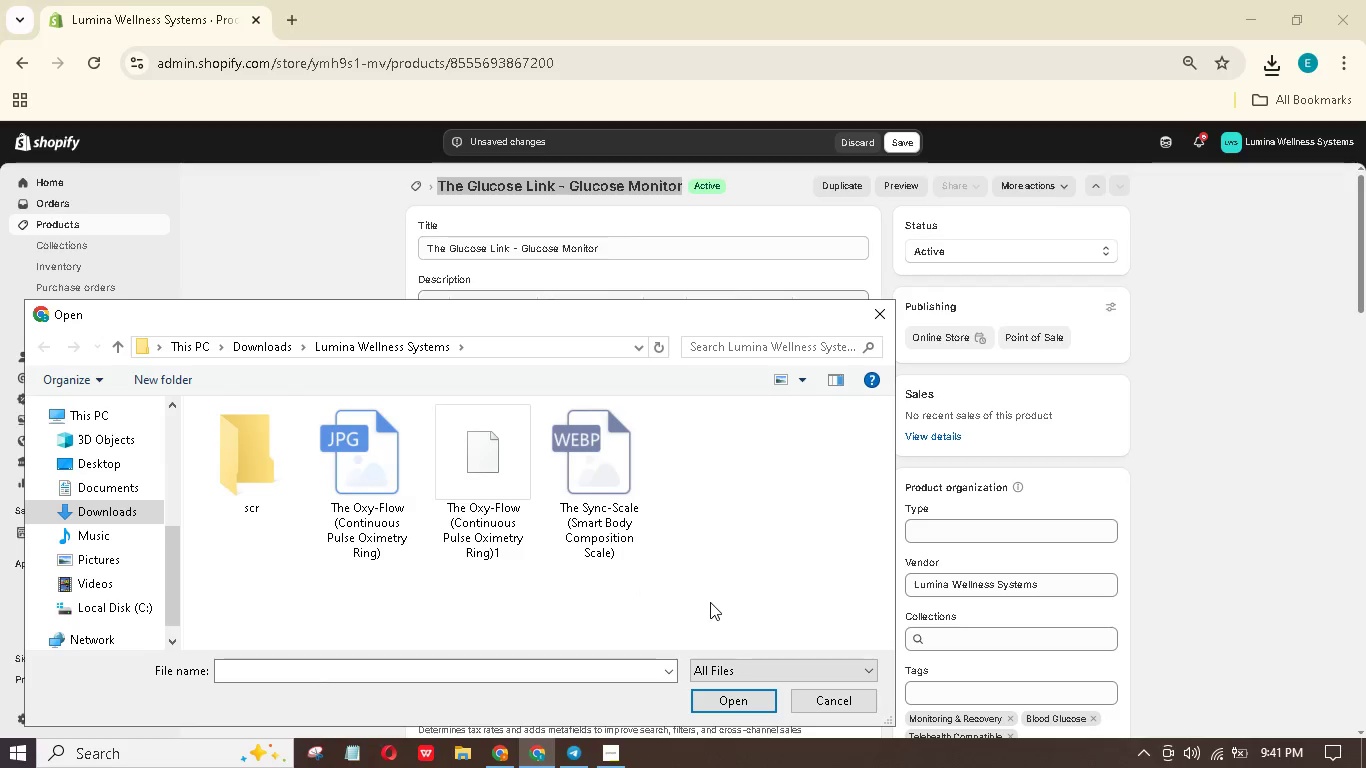 
scroll: coordinate [674, 567], scroll_direction: down, amount: 5.0
 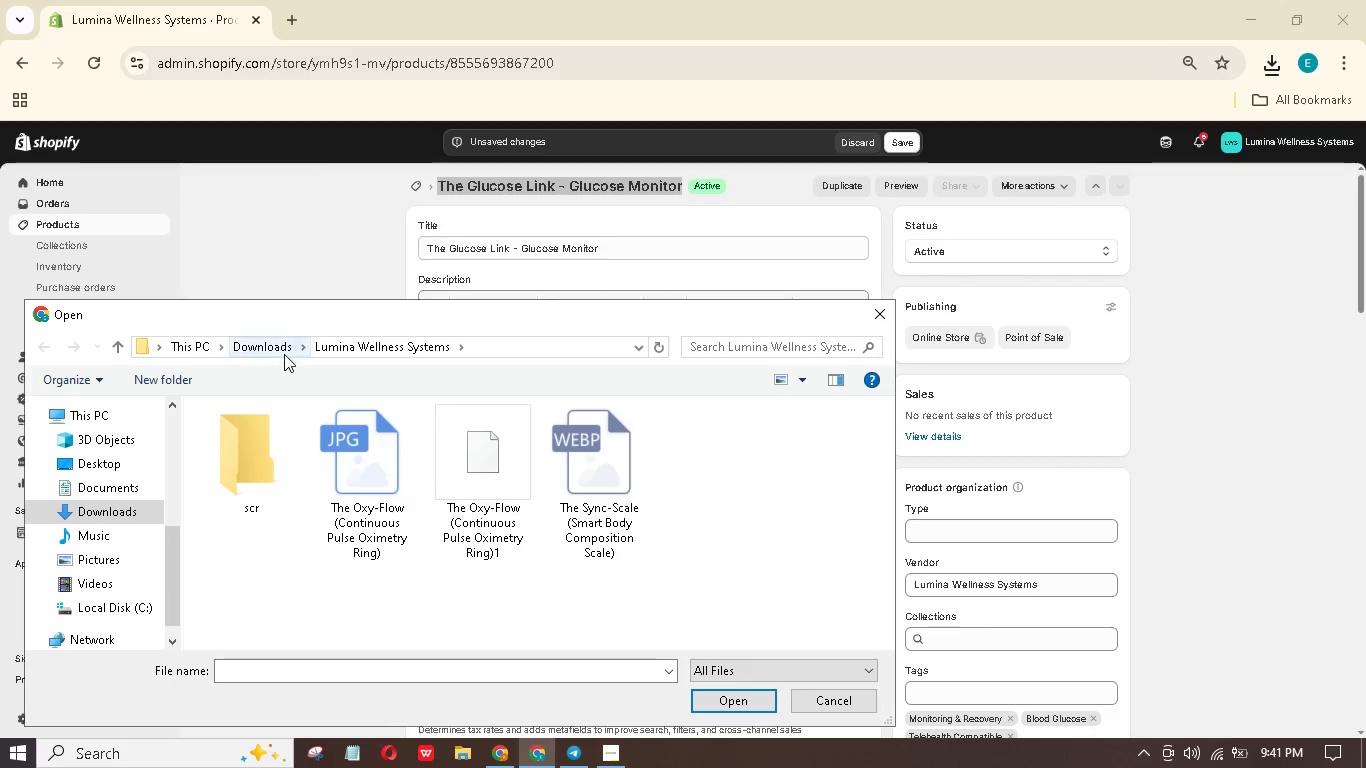 
left_click([279, 349])
 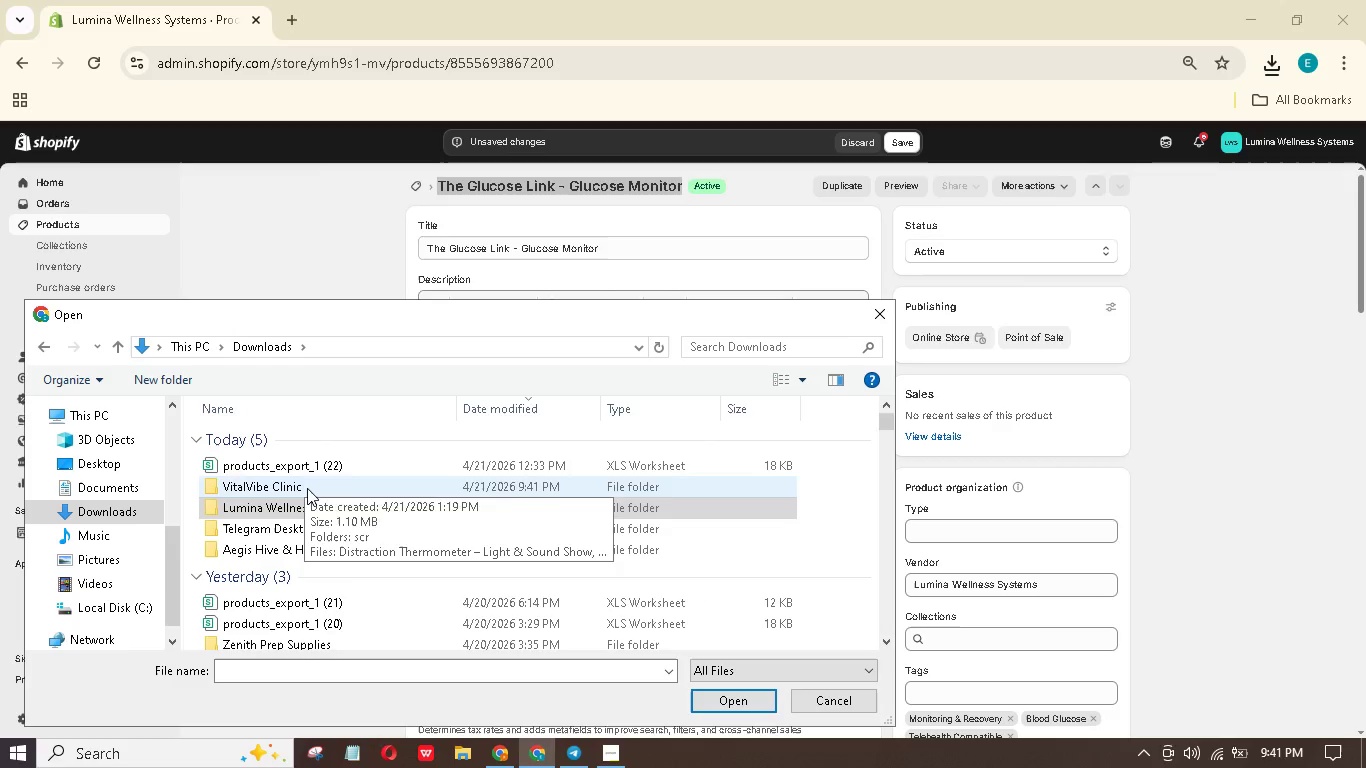 
double_click([306, 487])
 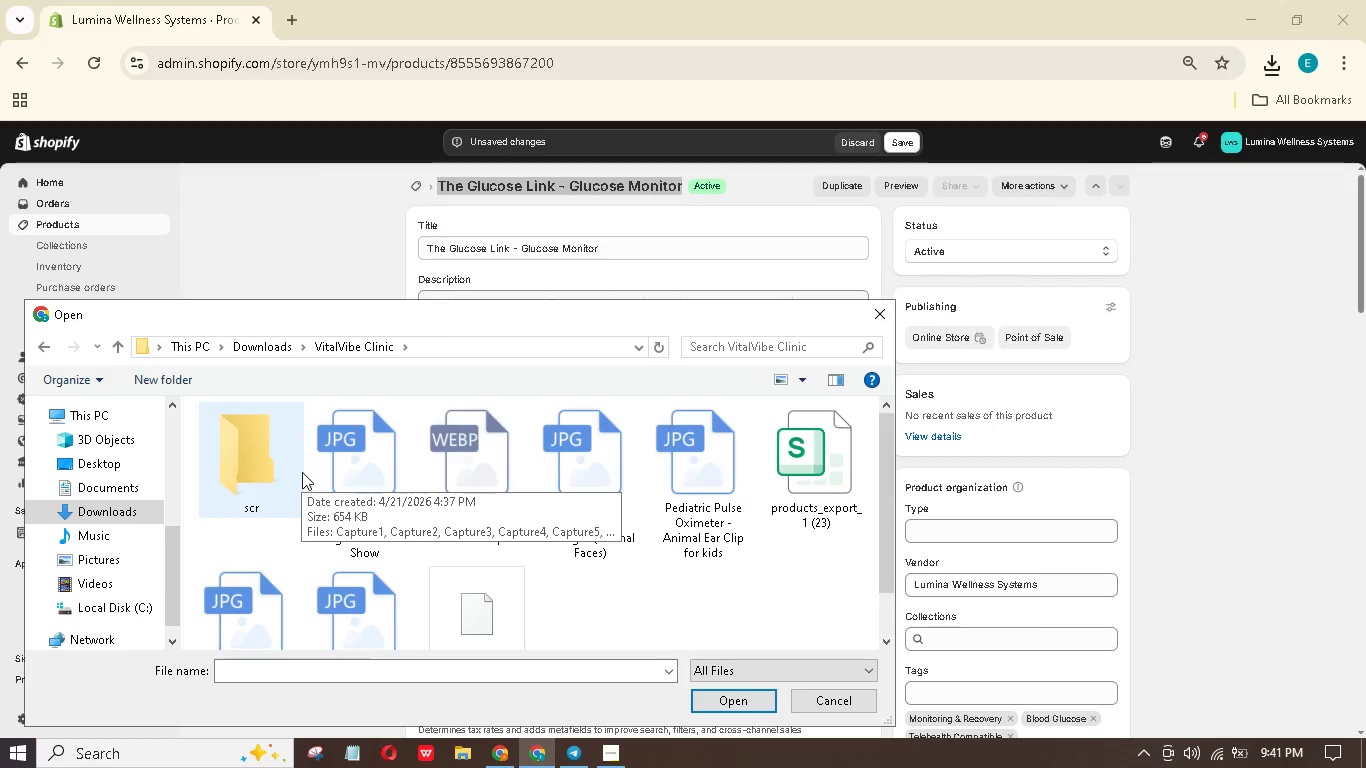 
scroll: coordinate [759, 547], scroll_direction: none, amount: 0.0
 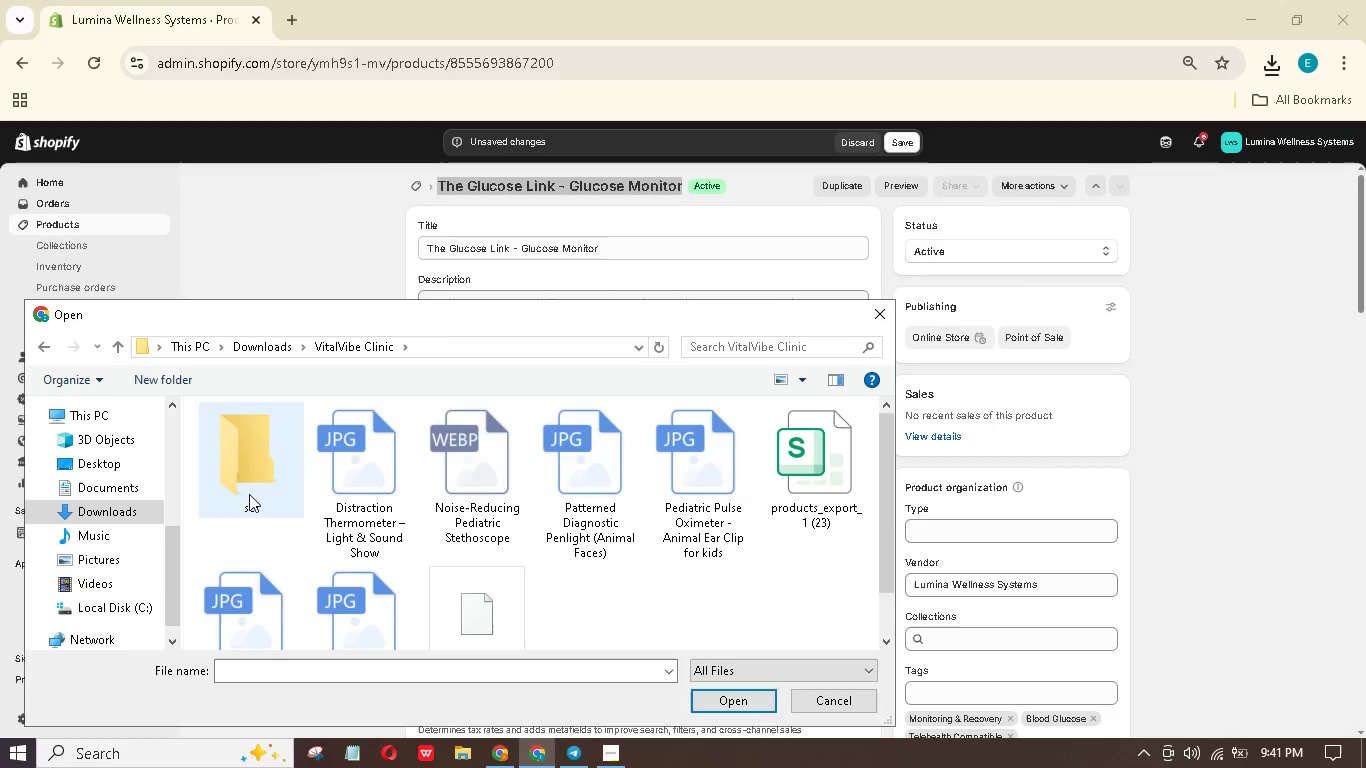 
double_click([250, 492])
 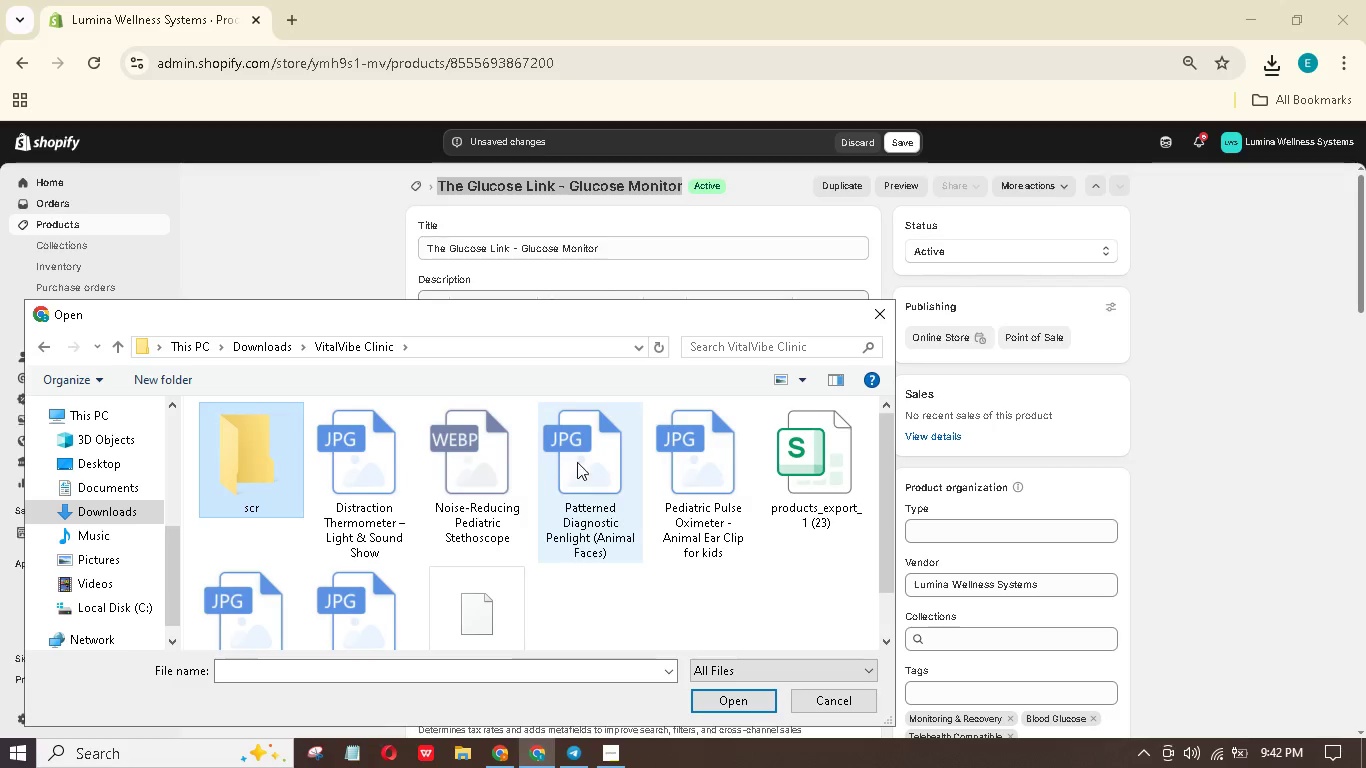 
wait(5.16)
 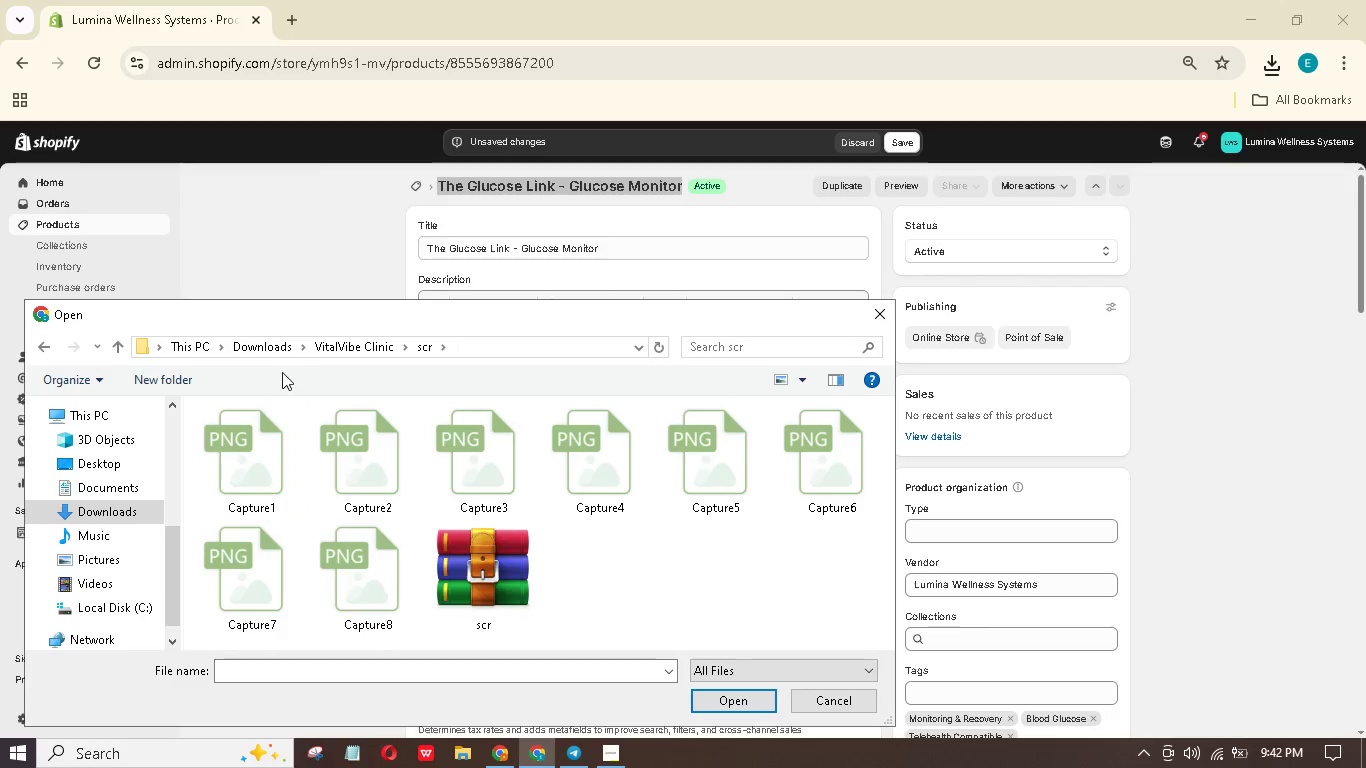 
scroll: coordinate [649, 445], scroll_direction: down, amount: 2.0
 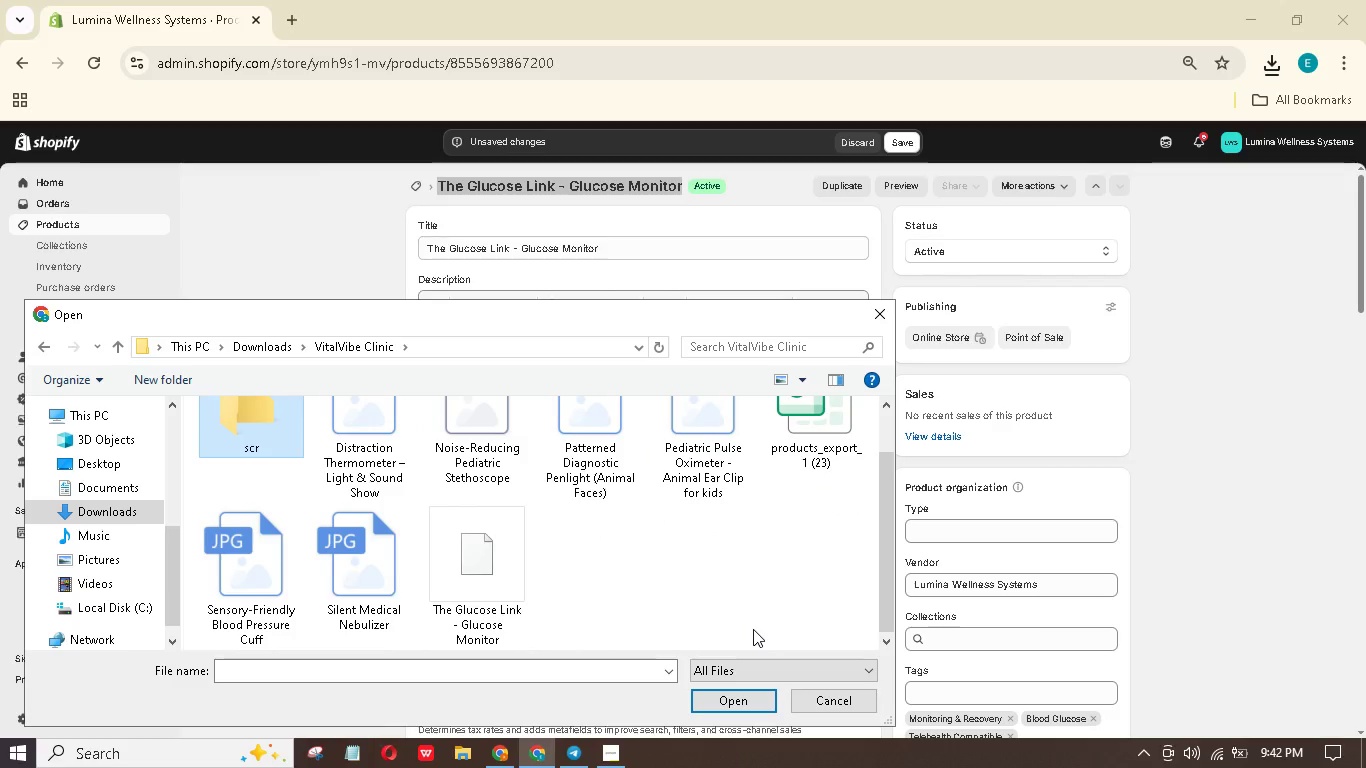 
wait(5.37)
 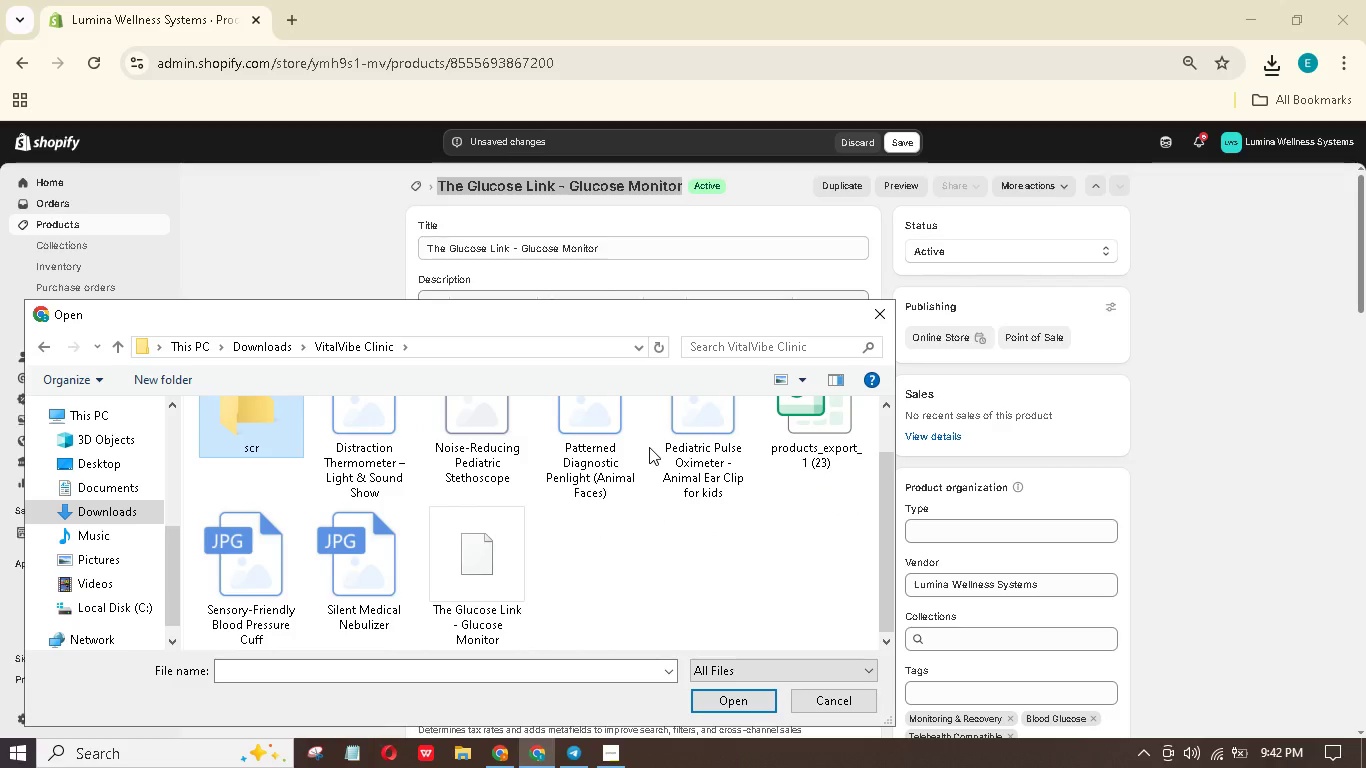 
left_click([756, 695])
 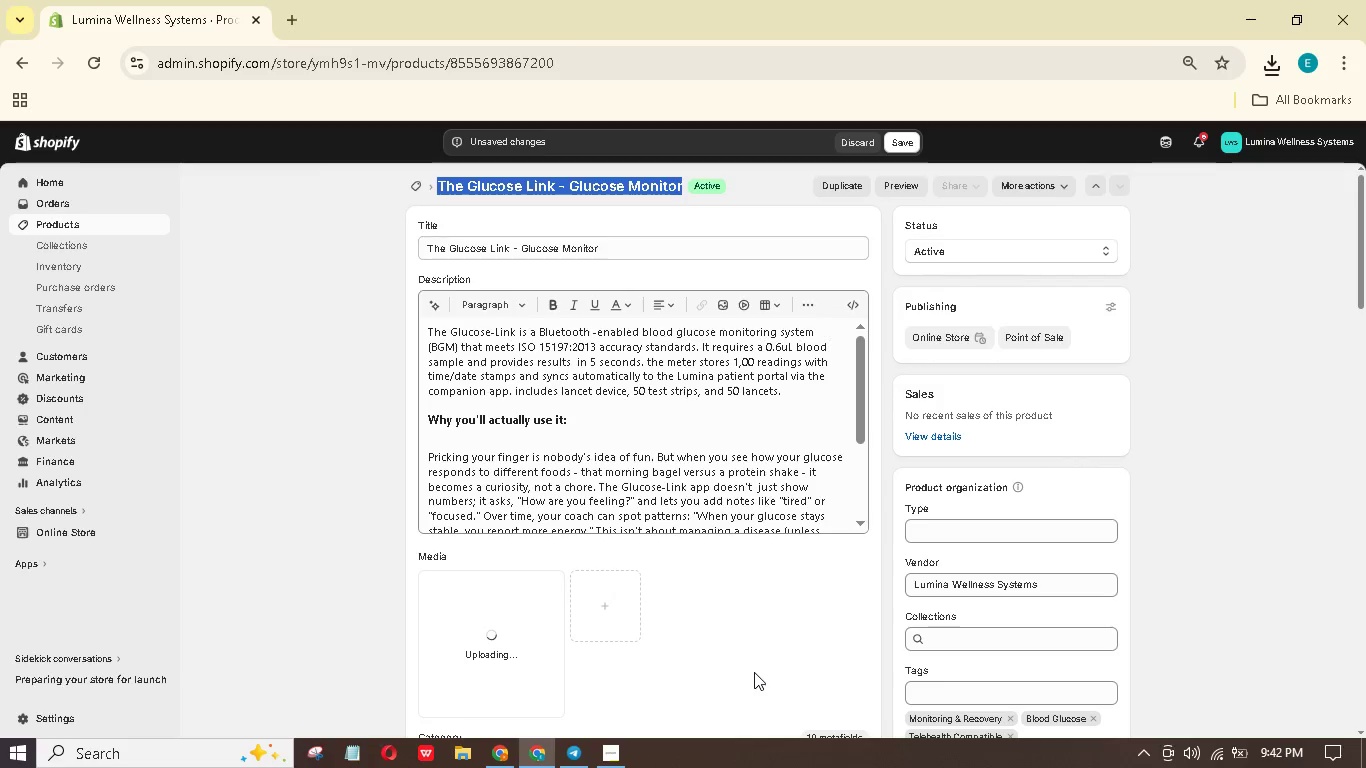 
wait(9.28)
 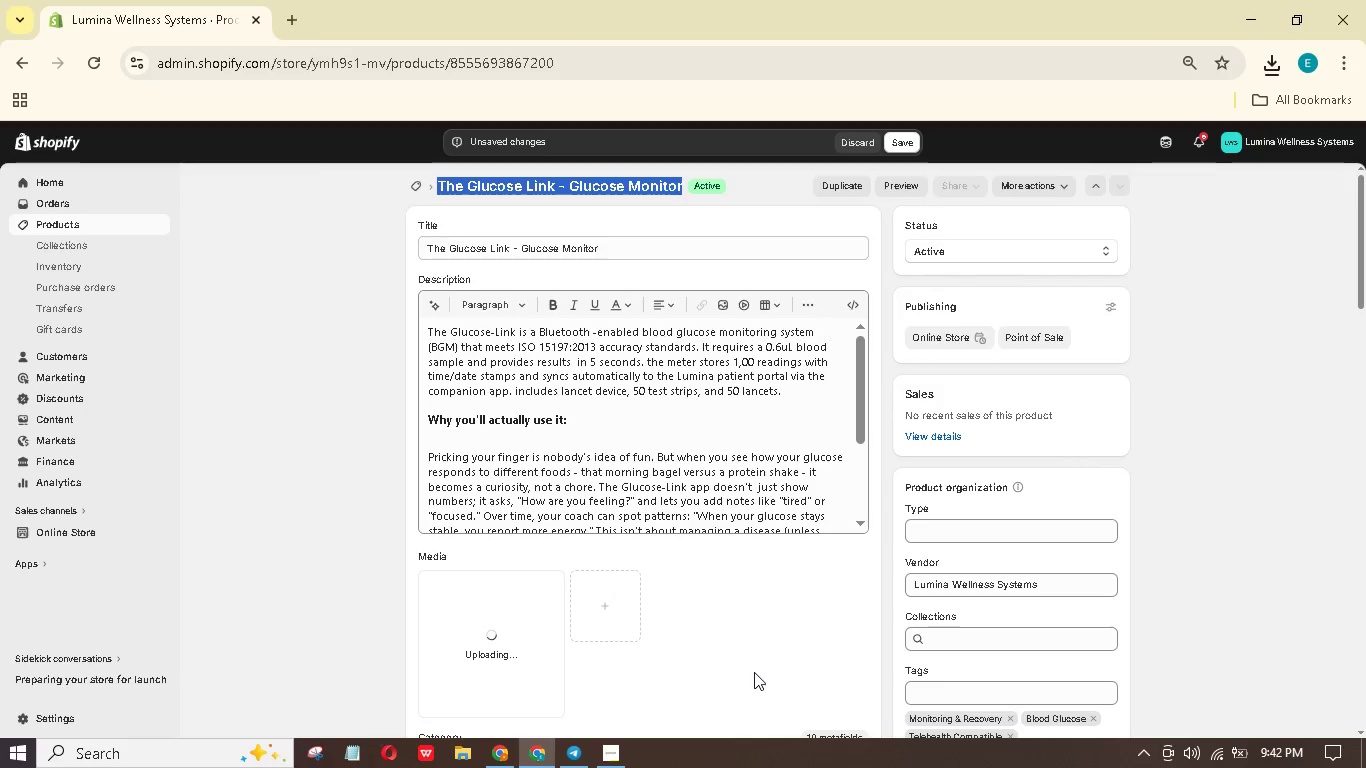 
scroll: coordinate [775, 561], scroll_direction: down, amount: 1.0
 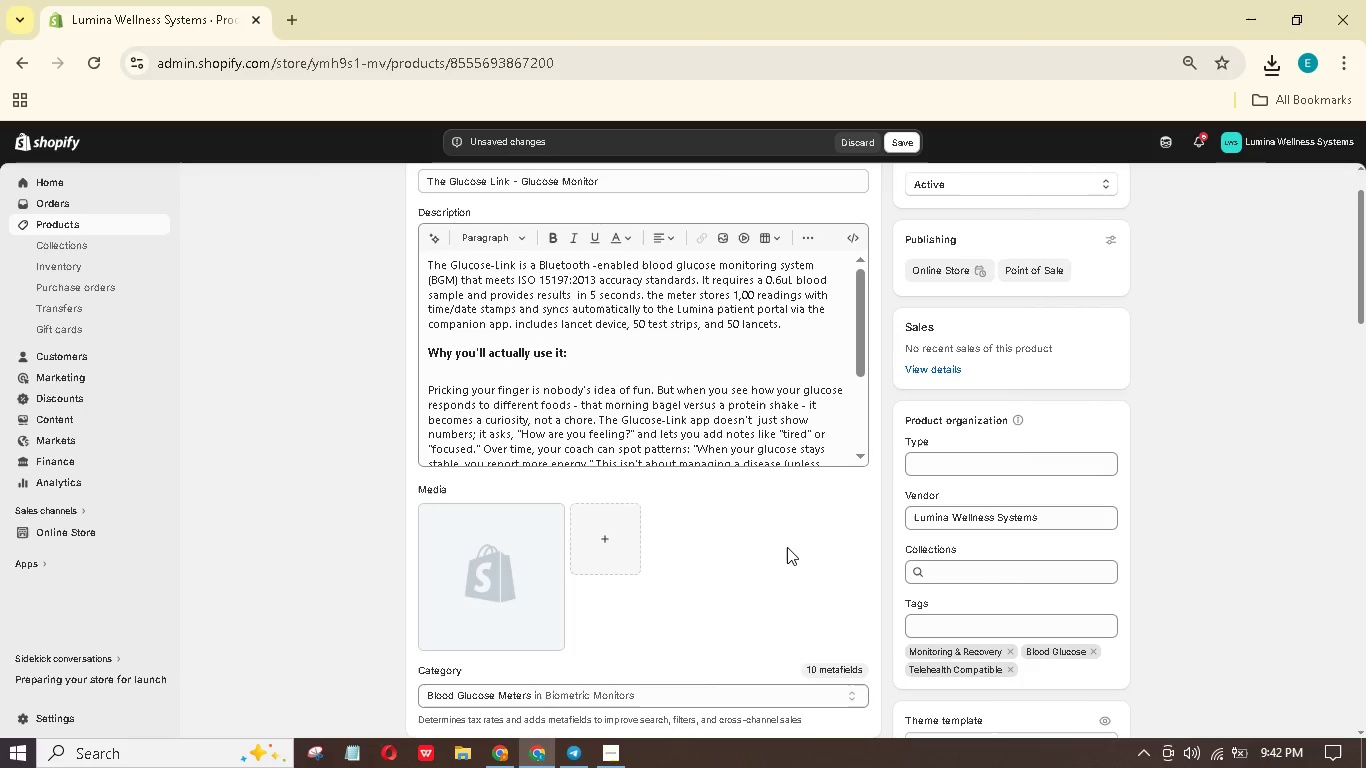 
wait(6.88)
 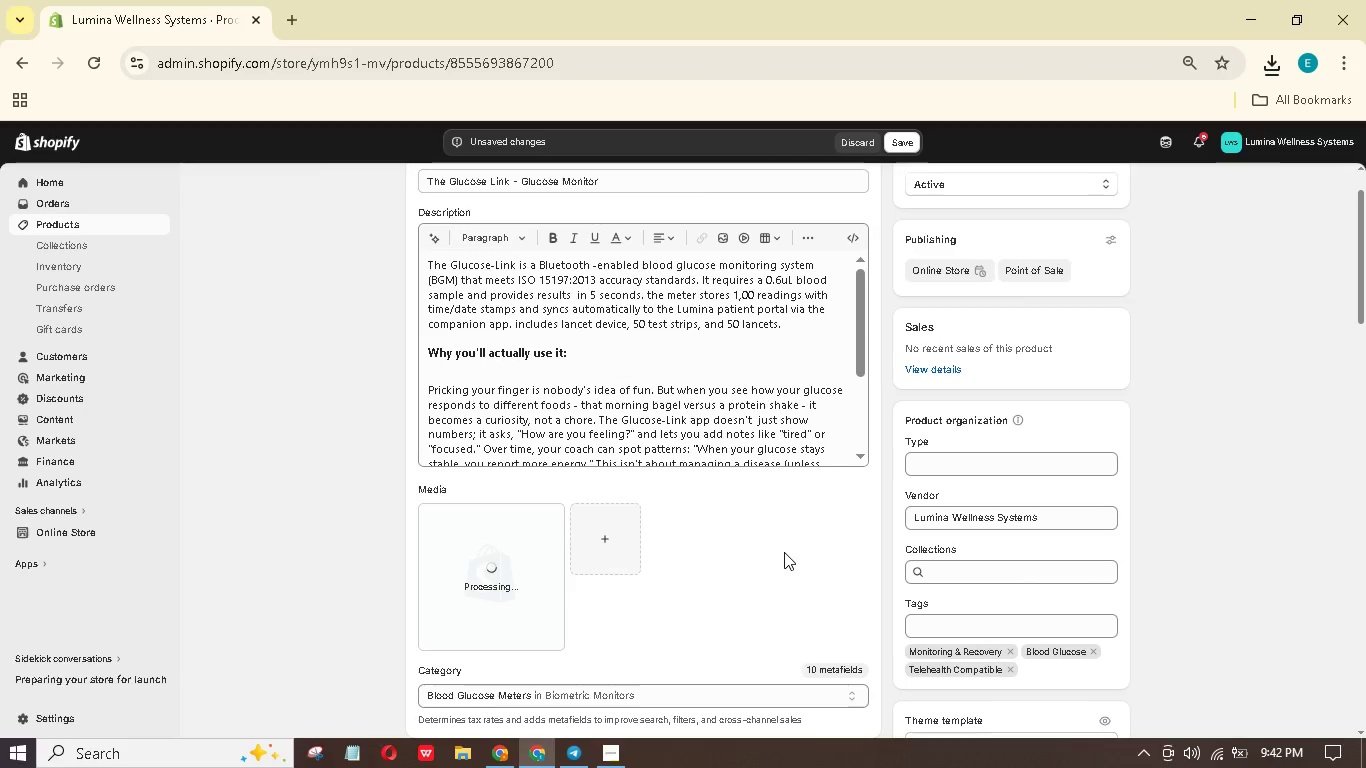 
left_click_drag(start_coordinate=[520, 522], to_coordinate=[517, 512])
 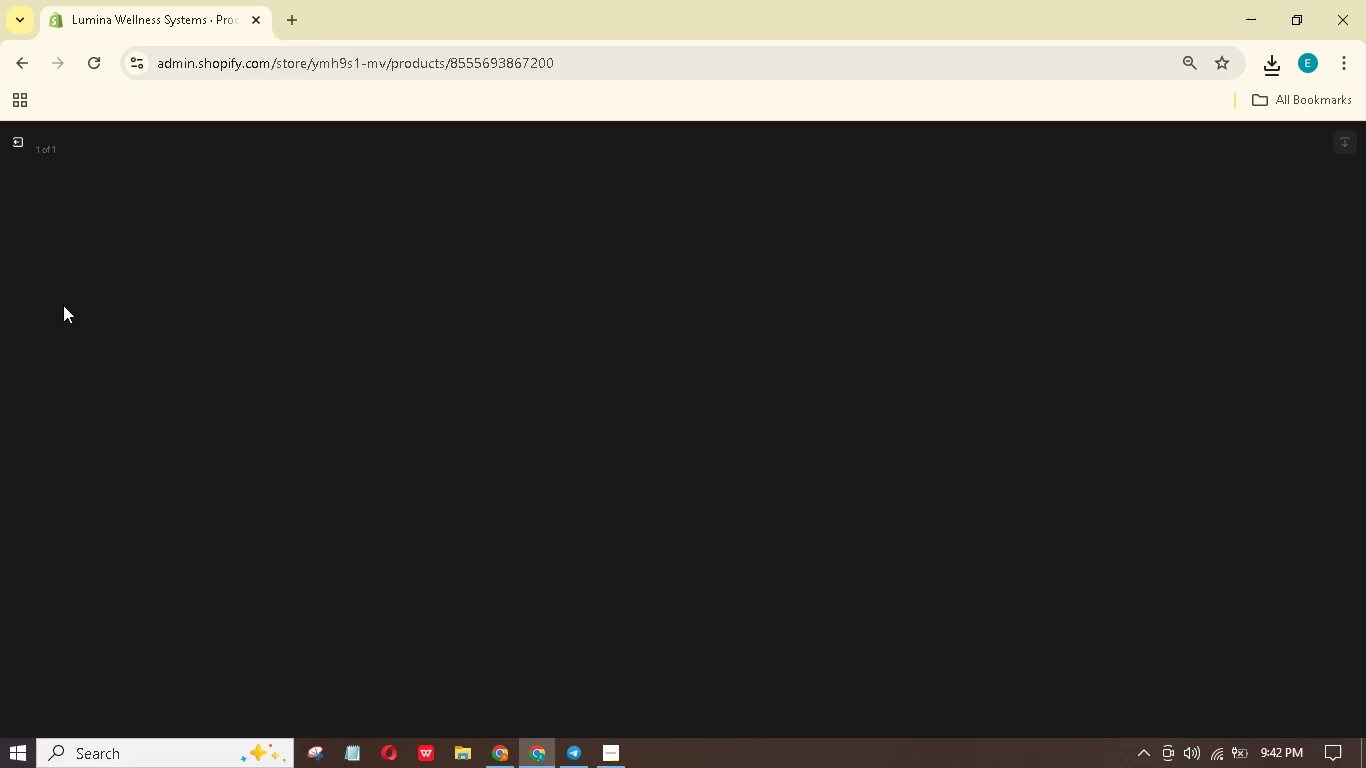 
wait(6.73)
 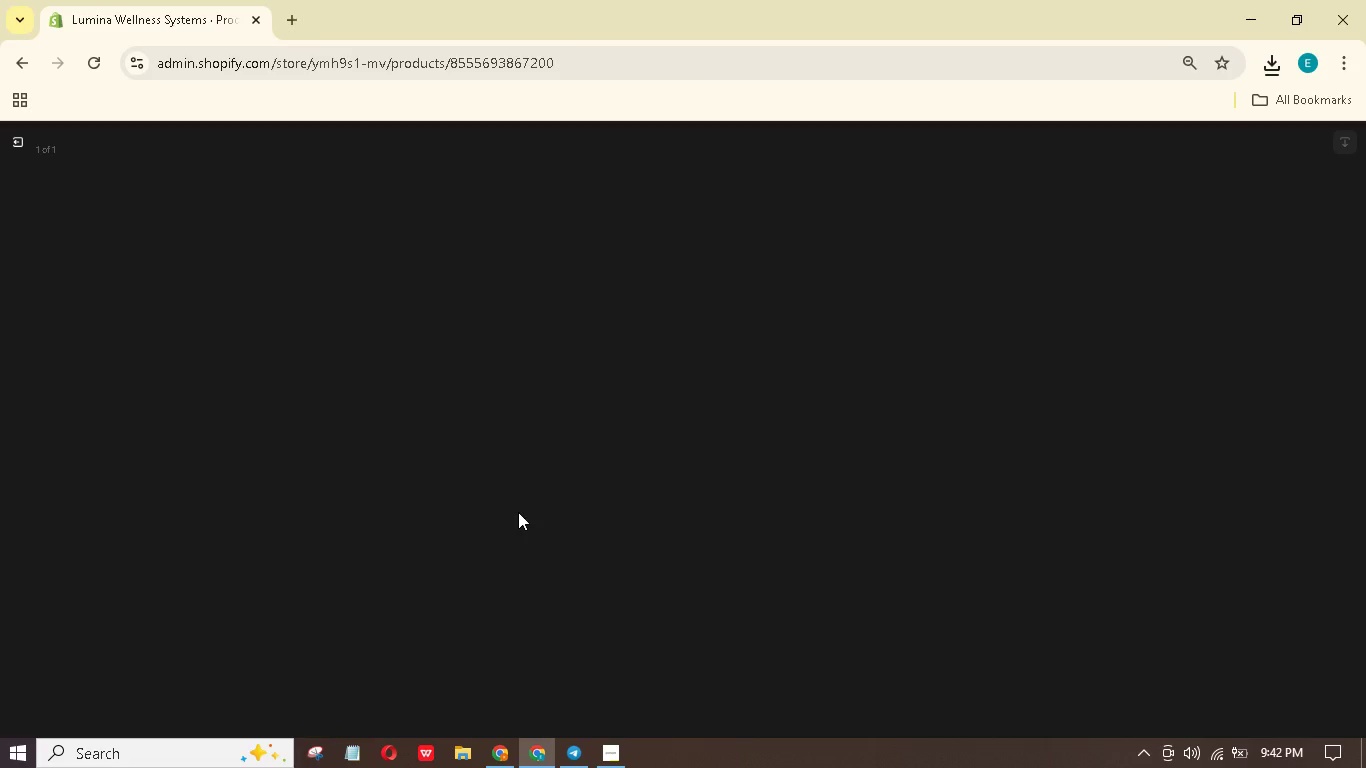 
left_click([25, 138])
 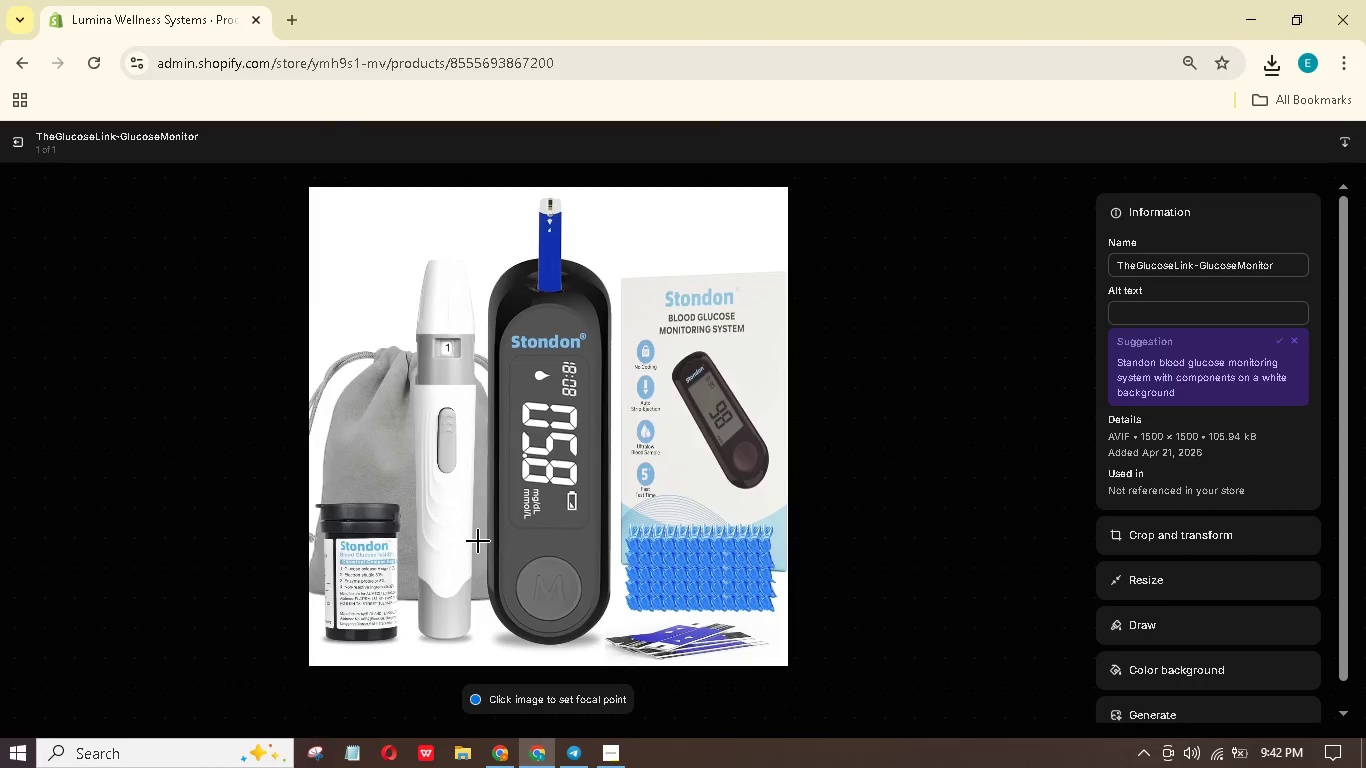 
left_click([1134, 307])
 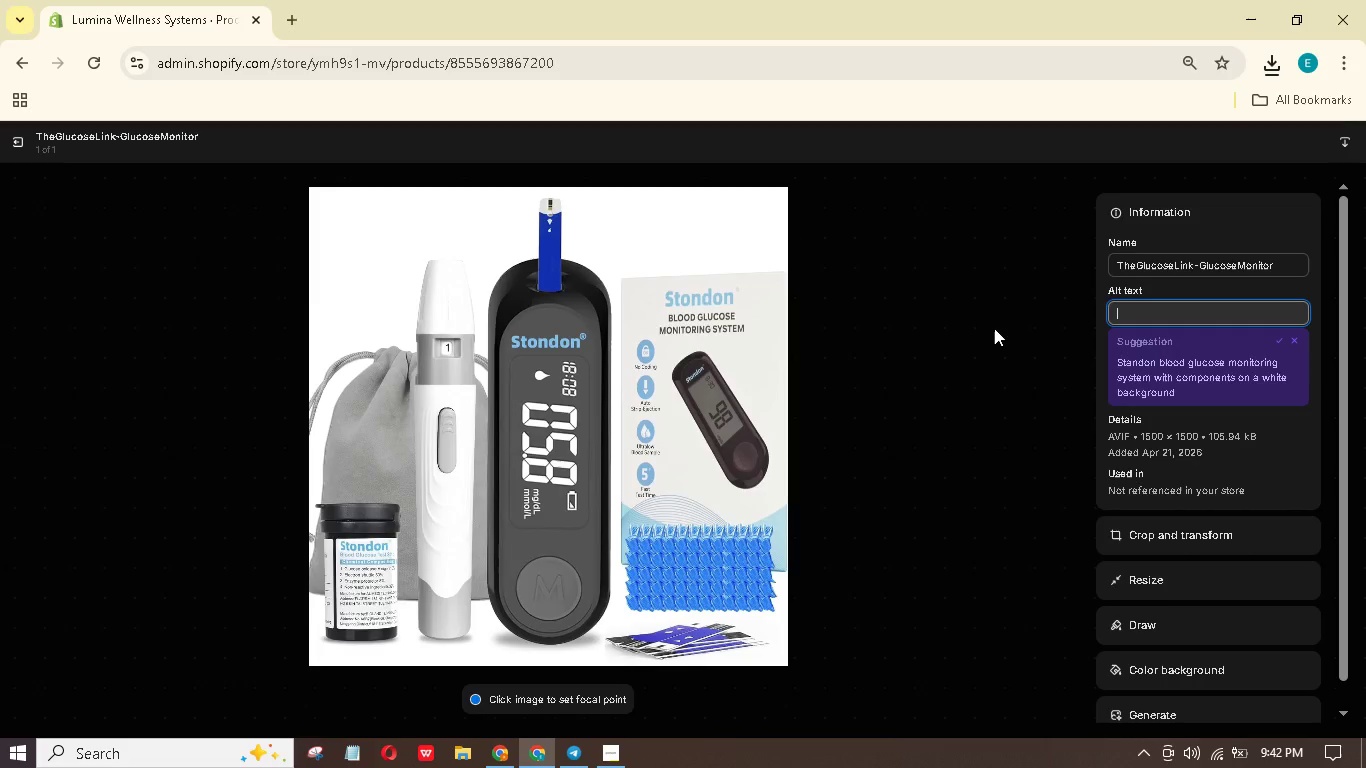 
type(A sna)
key(Backspace)
key(Backspace)
type(mall )
key(Backspace)
type(, di)
 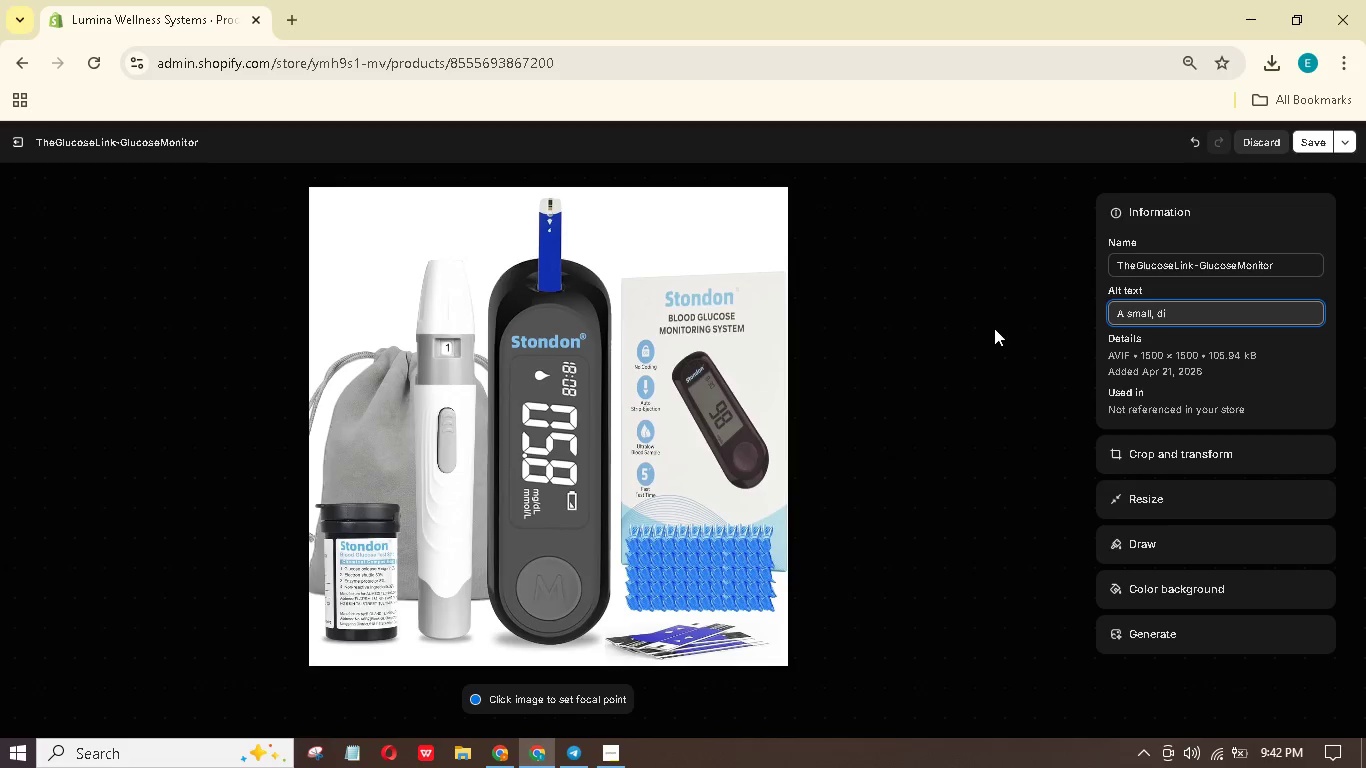 
type(screet glucose tracking )
key(Backspace)
key(Backspace)
key(Backspace)
key(Backspace)
key(Backspace)
key(Backspace)
key(Backspace)
key(Backspace)
key(Backspace)
type(meter)
 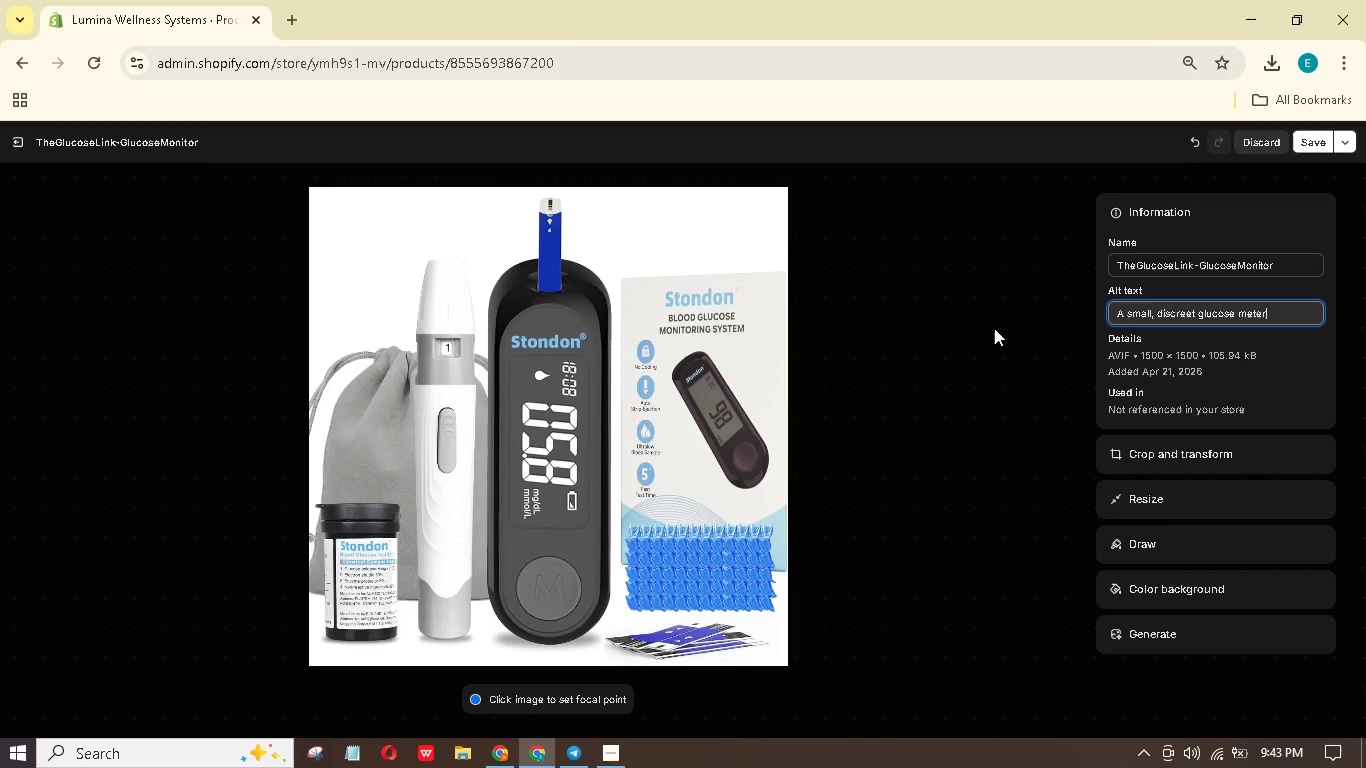 
type( with a tet strp)
 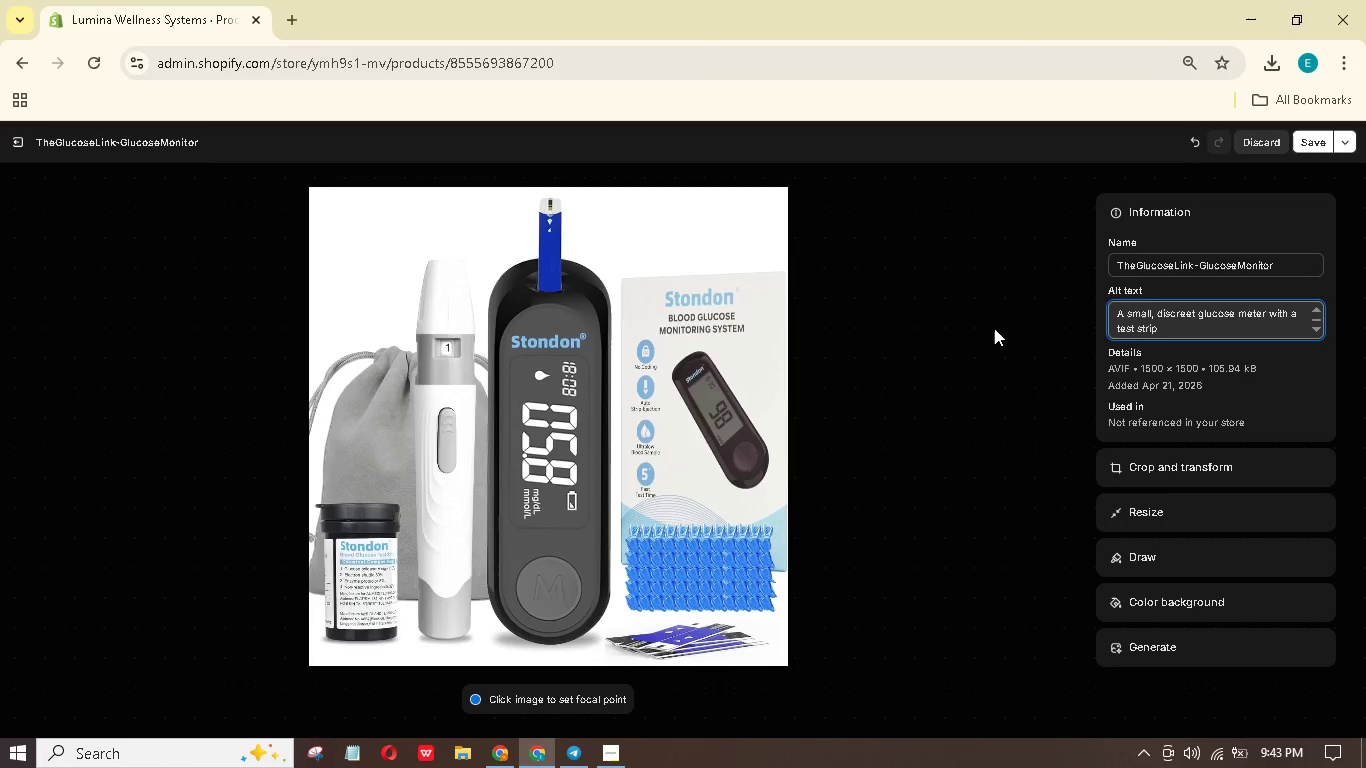 
hold_key(key=I, duration=0.33)
 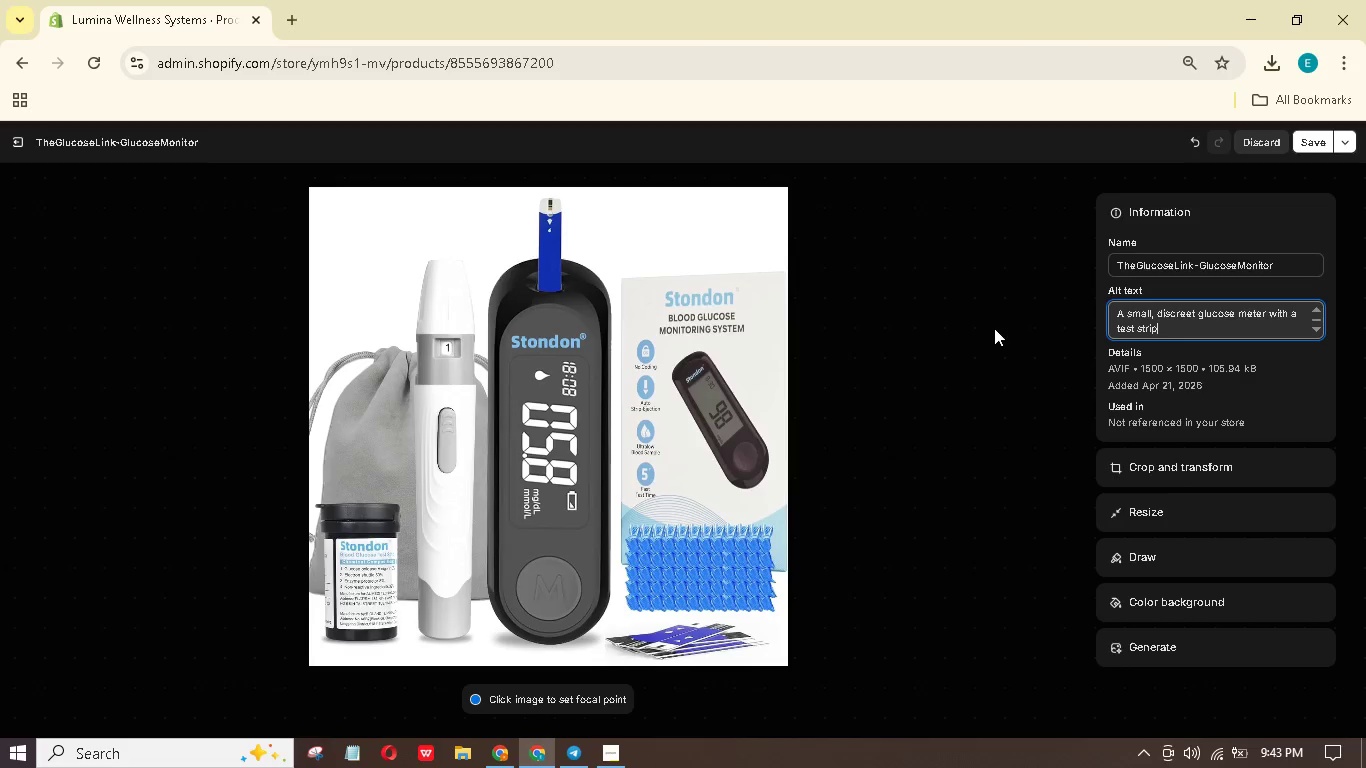 
type( inserted, next to)
 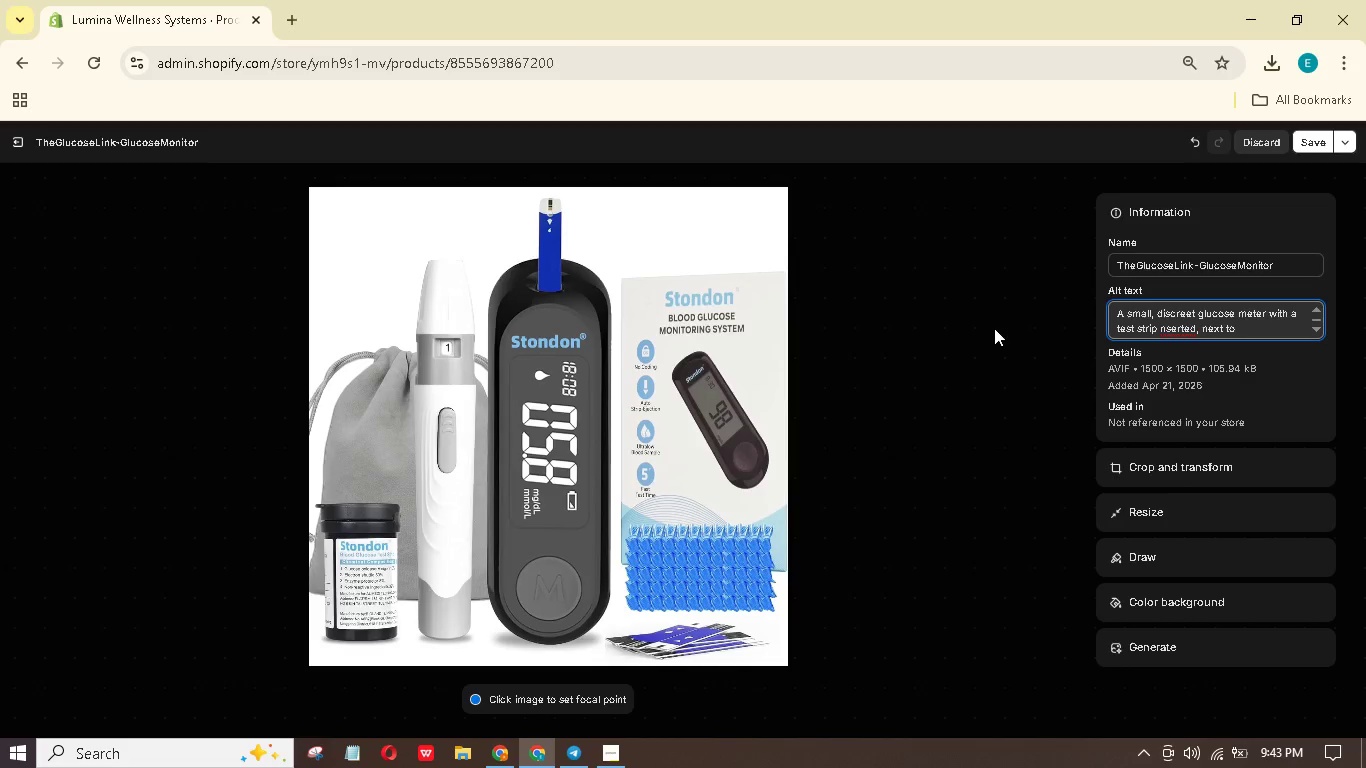 
wait(6.34)
 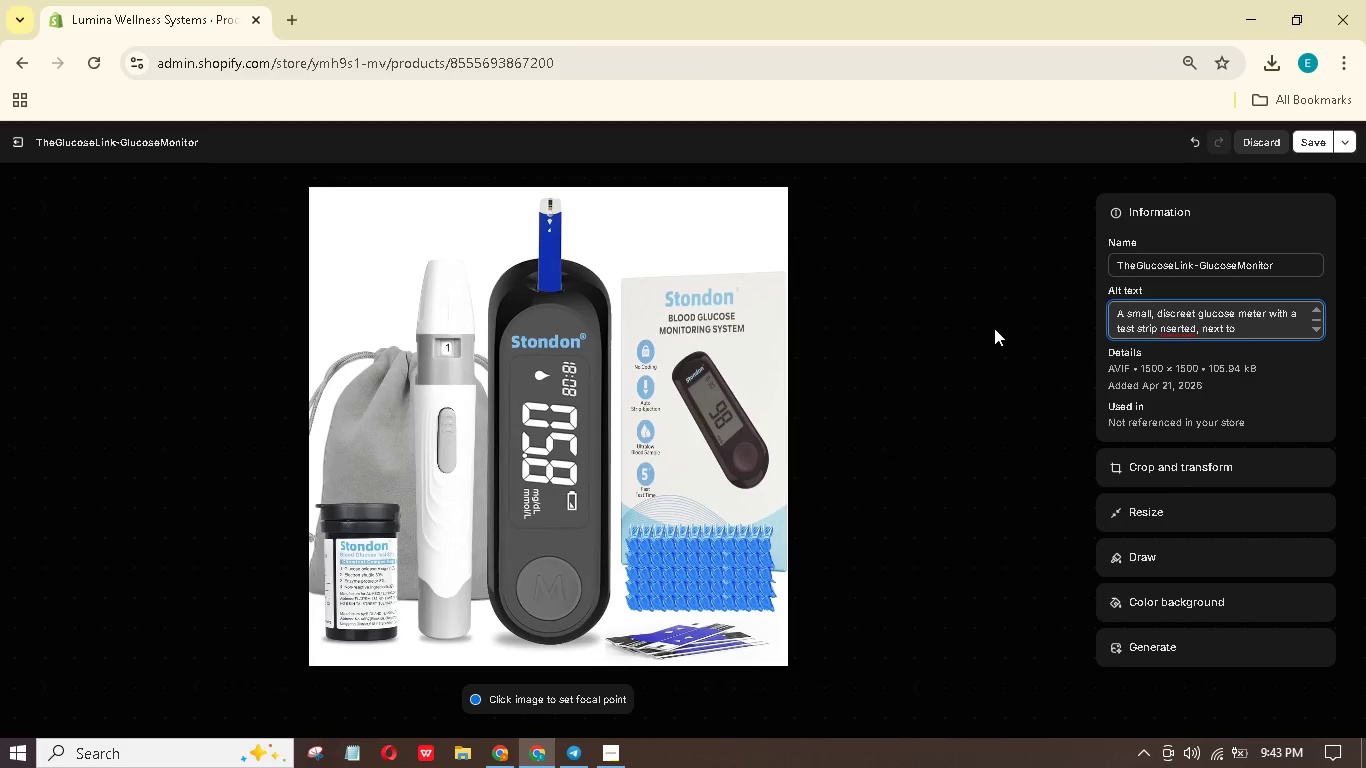 
type( the other items of the kit/)
key(Backspace)
type(.)
 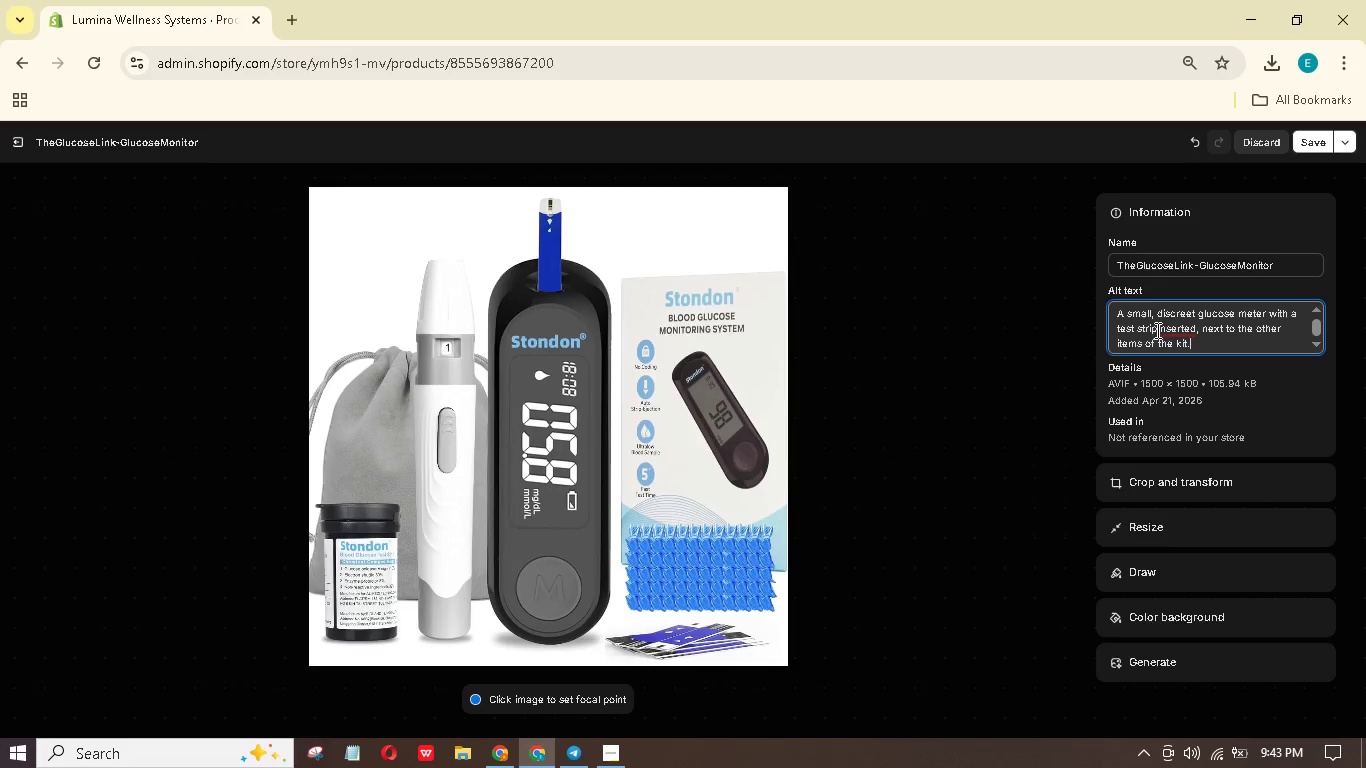 
left_click([1161, 330])
 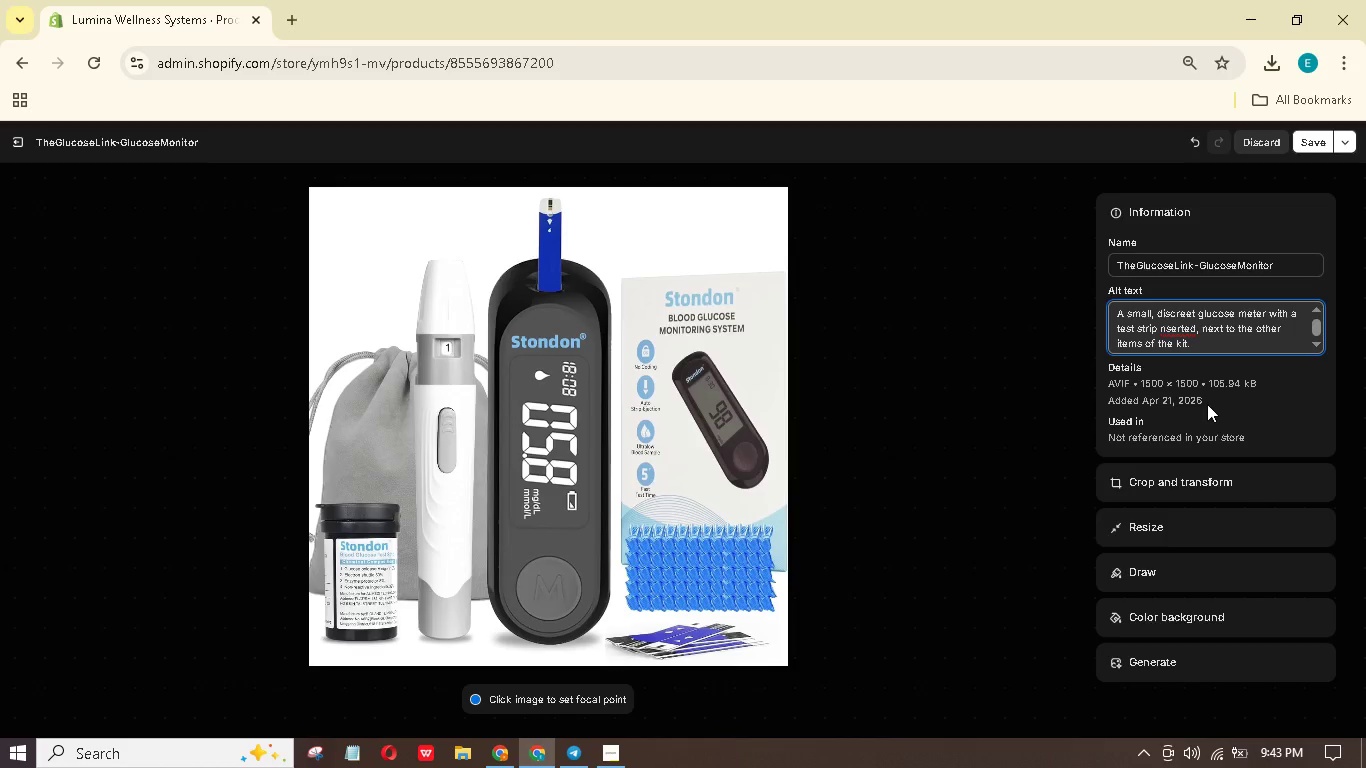 
key(I)
 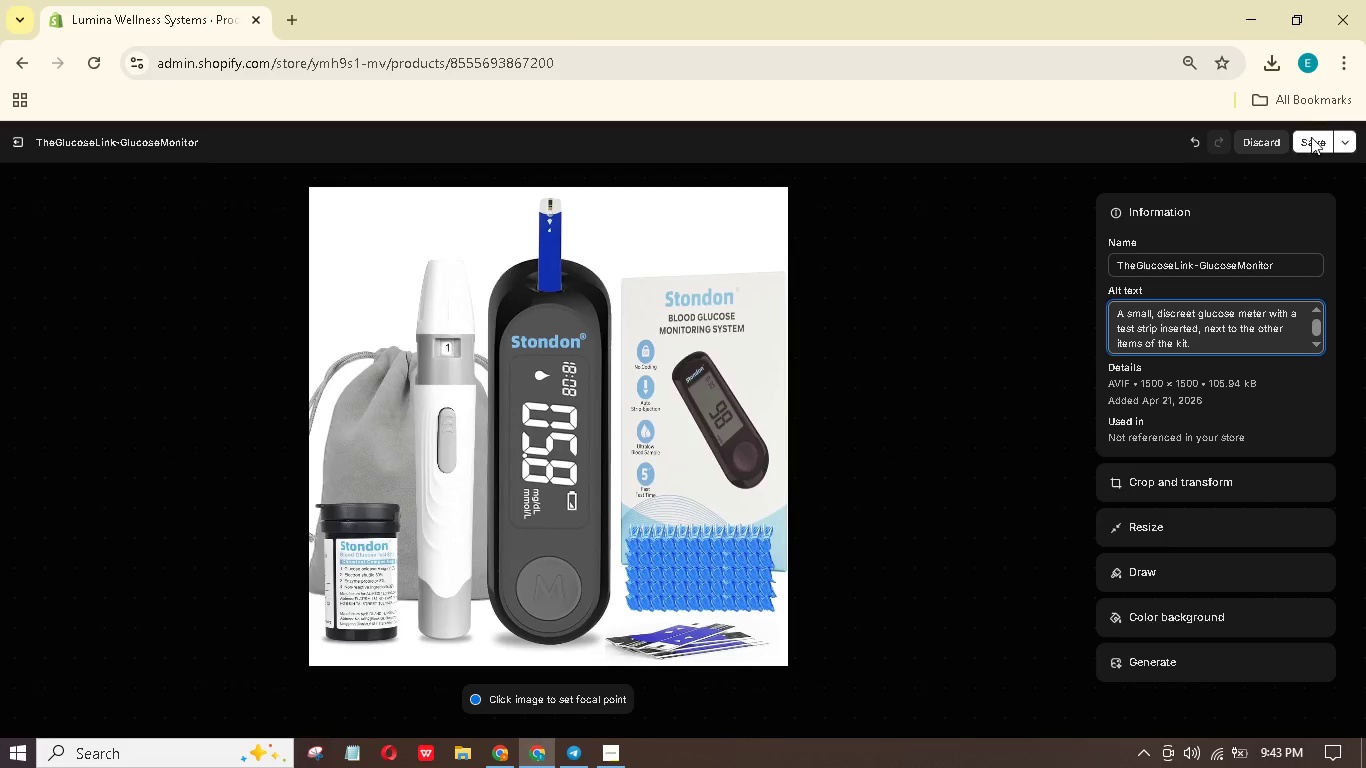 
left_click([1312, 138])
 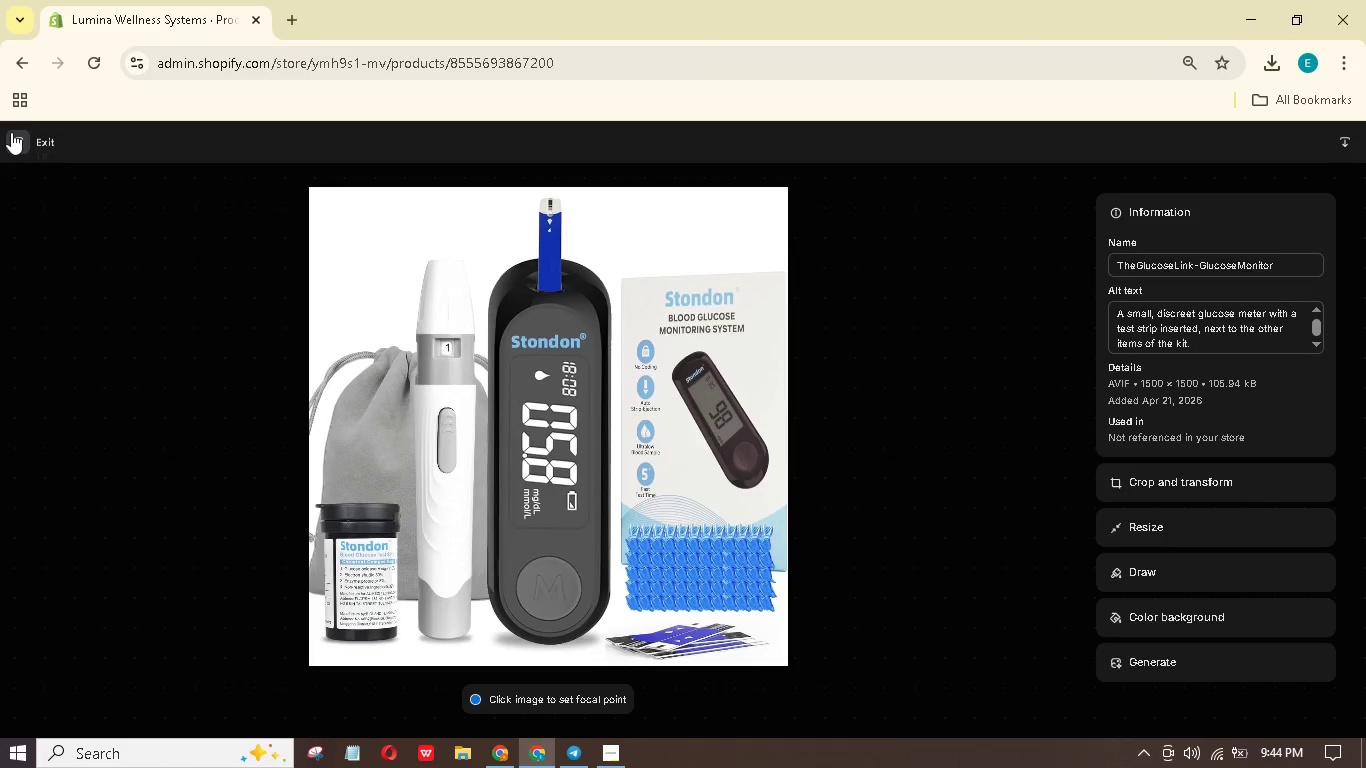 
wait(7.08)
 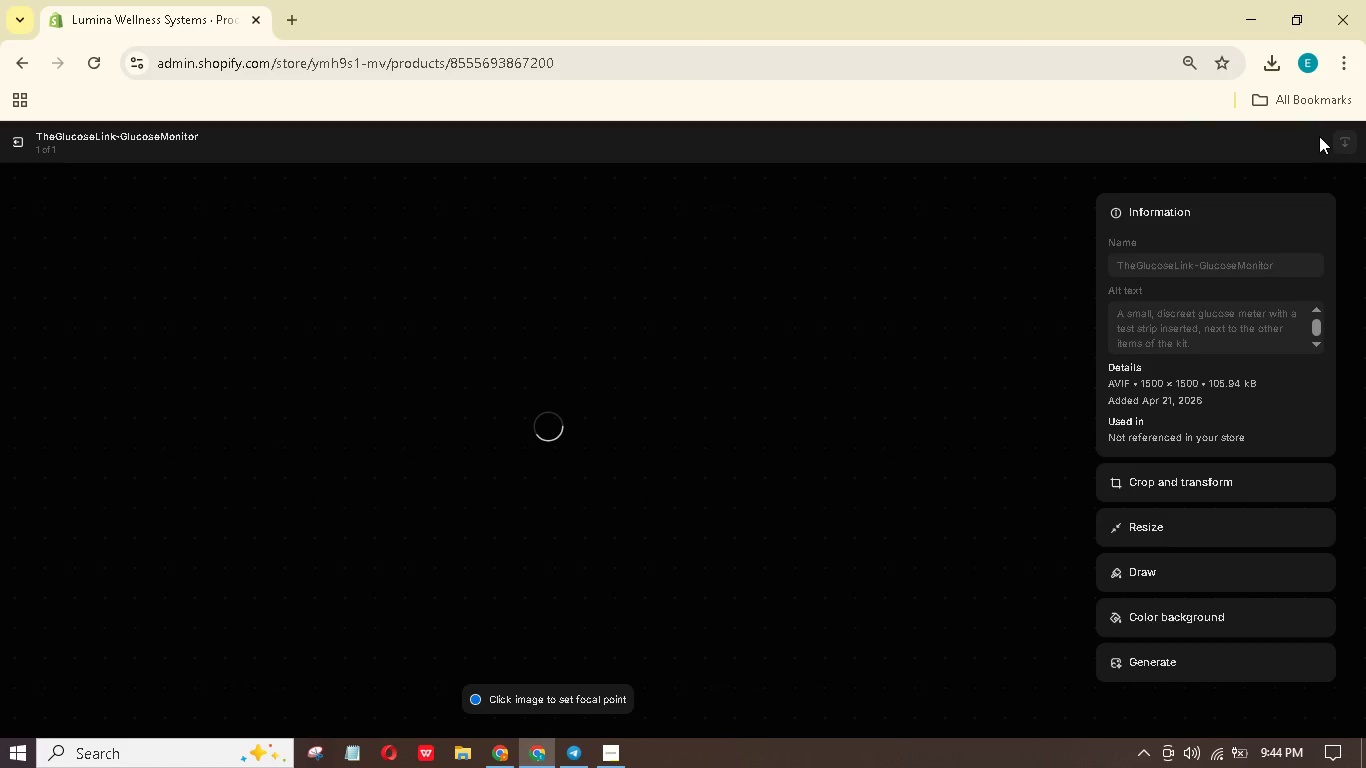 
left_click_drag(start_coordinate=[15, 132], to_coordinate=[17, 138])
 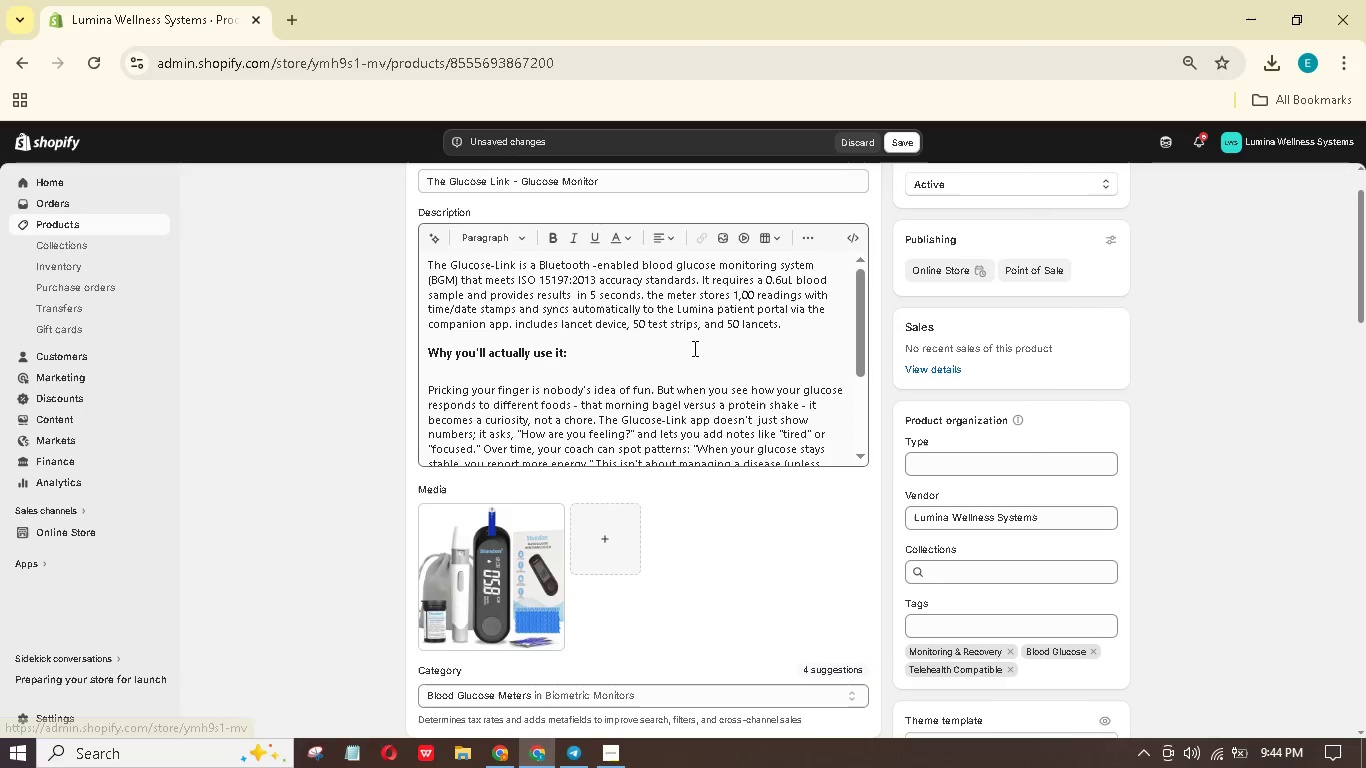 
scroll: coordinate [694, 350], scroll_direction: down, amount: 4.0
 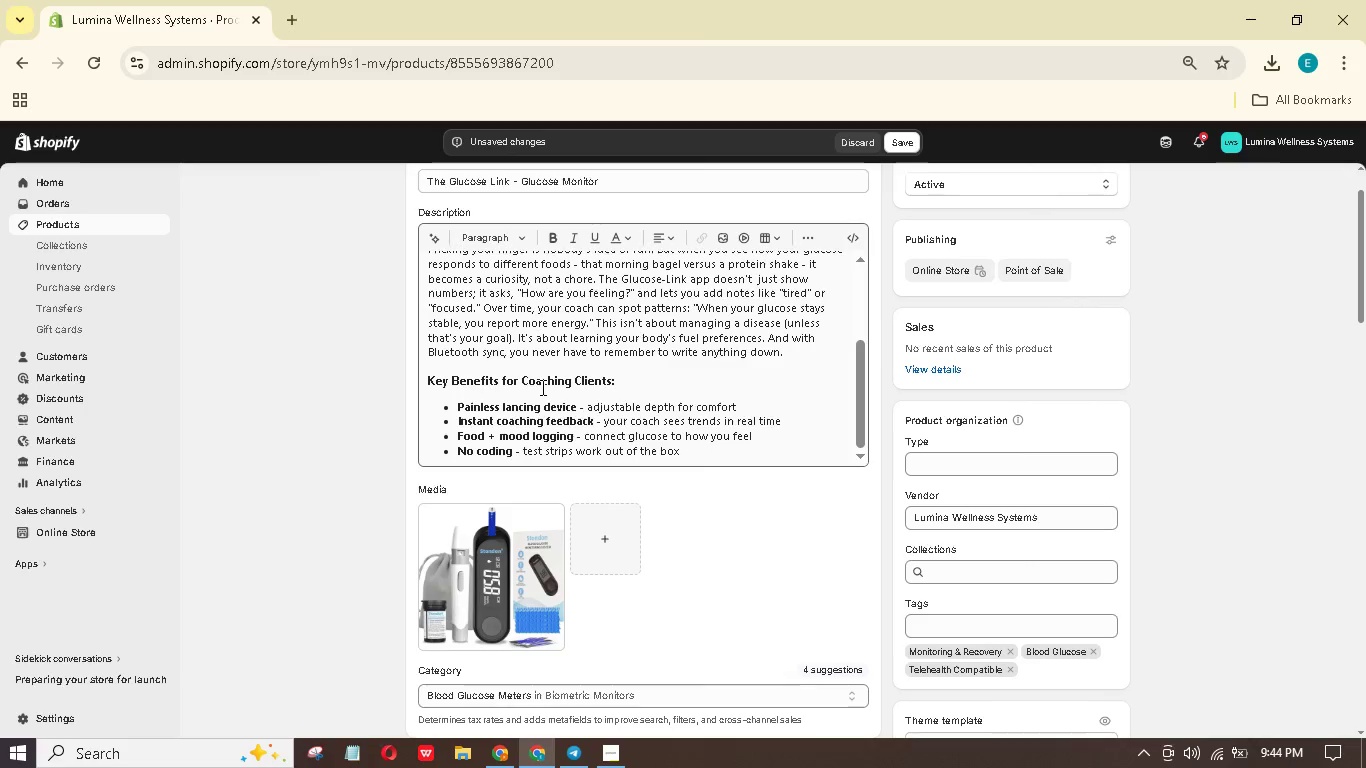 
scroll: coordinate [540, 388], scroll_direction: up, amount: 2.0
 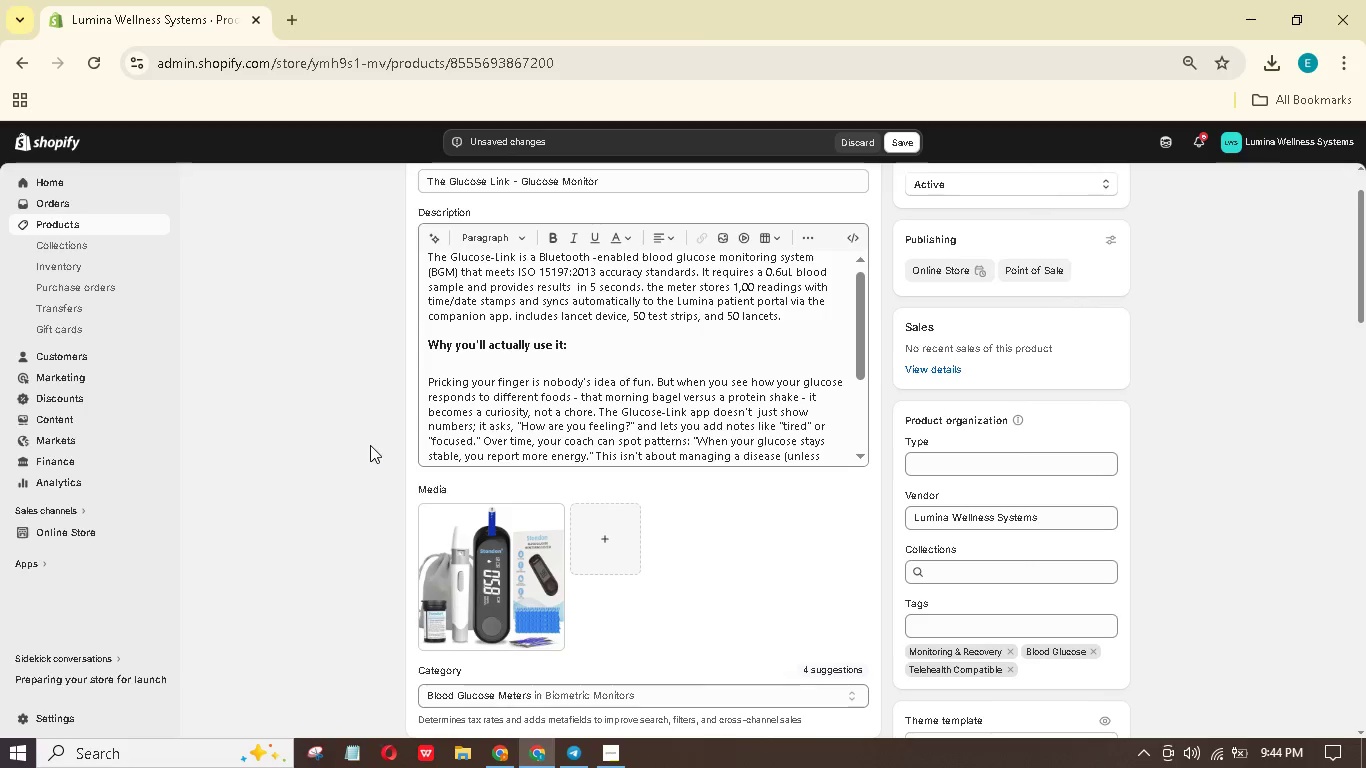 
scroll: coordinate [370, 447], scroll_direction: down, amount: 29.0
 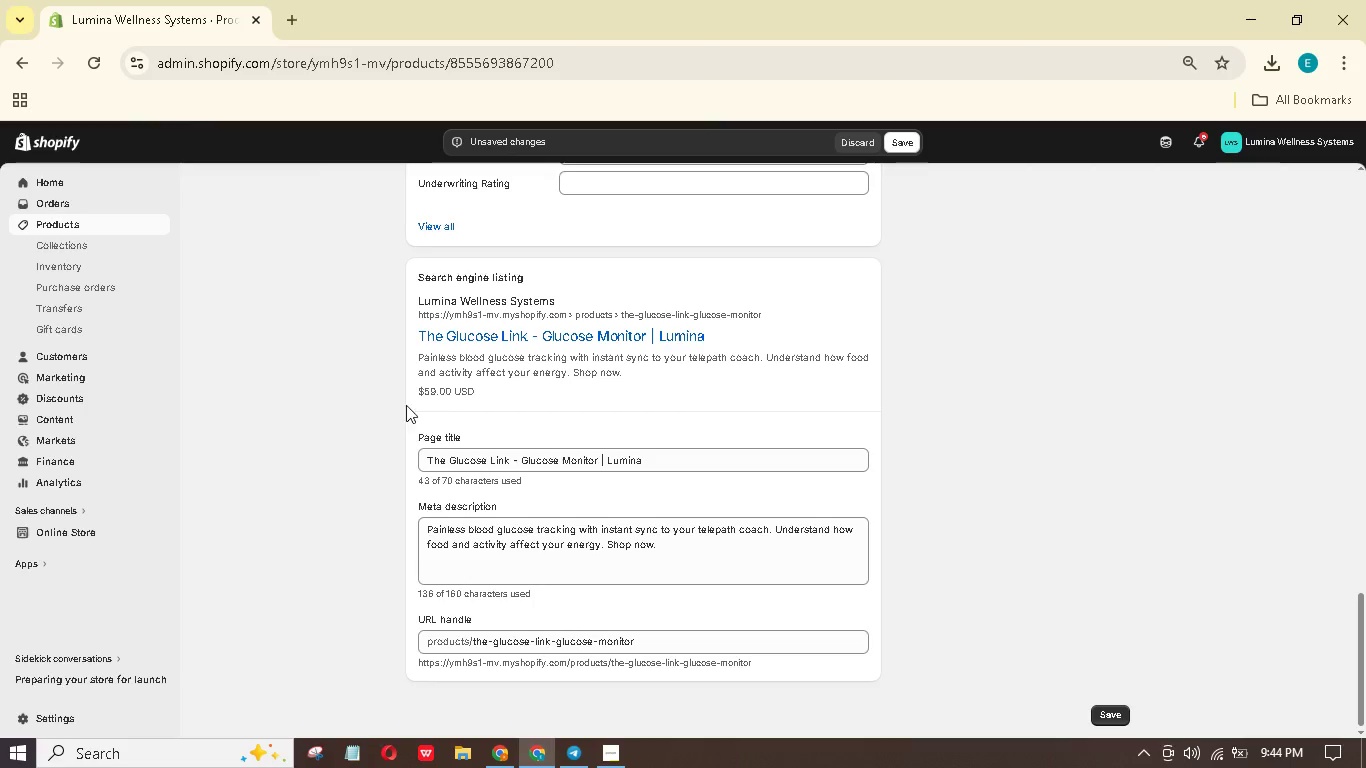 
left_click([902, 141])
 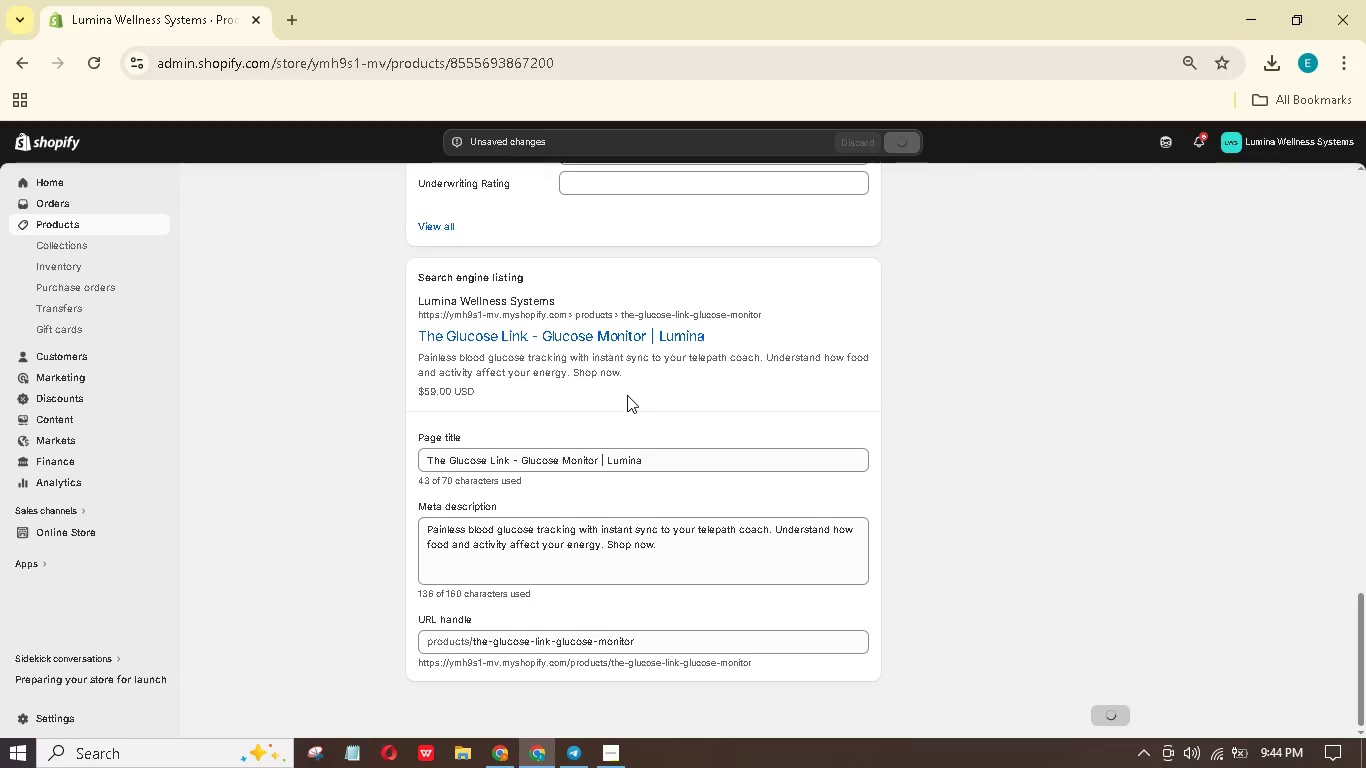 
scroll: coordinate [642, 393], scroll_direction: up, amount: 38.0
 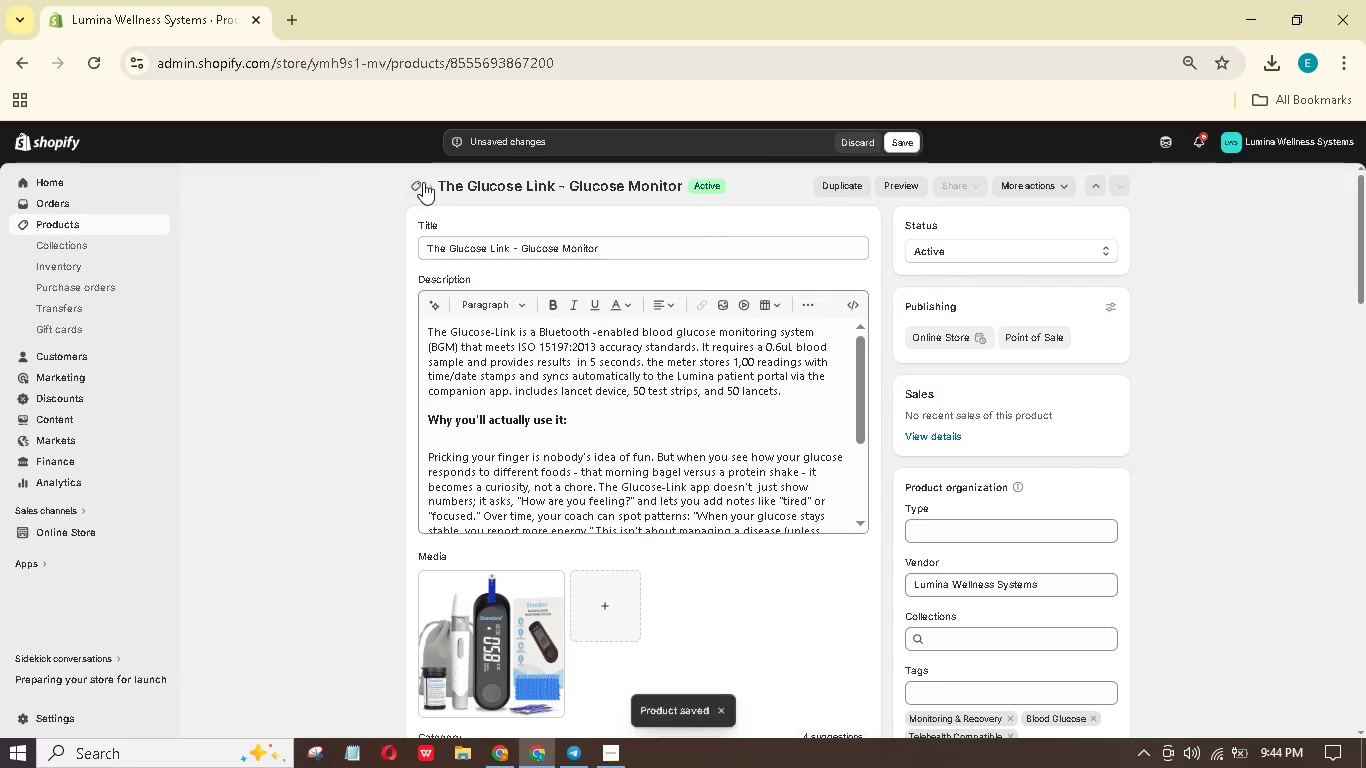 
left_click([421, 182])
 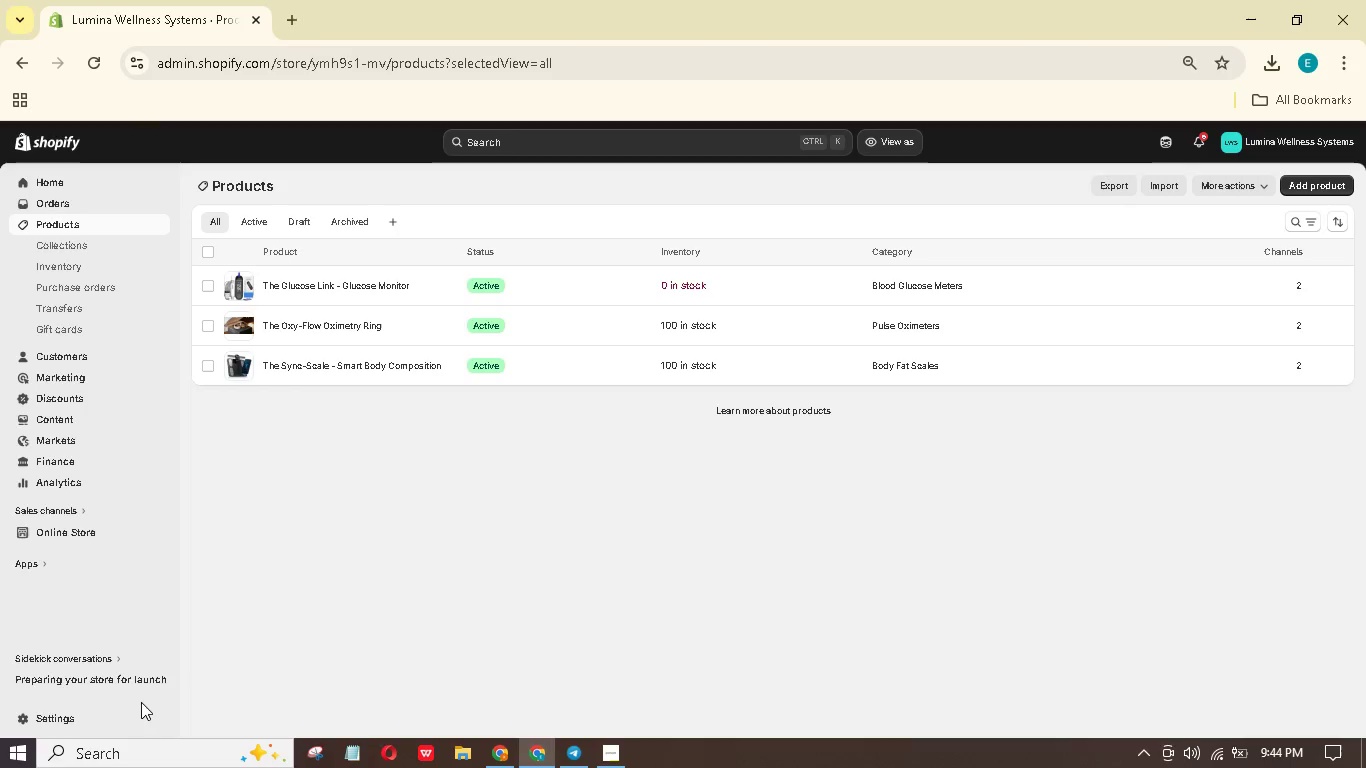 
wait(12.55)
 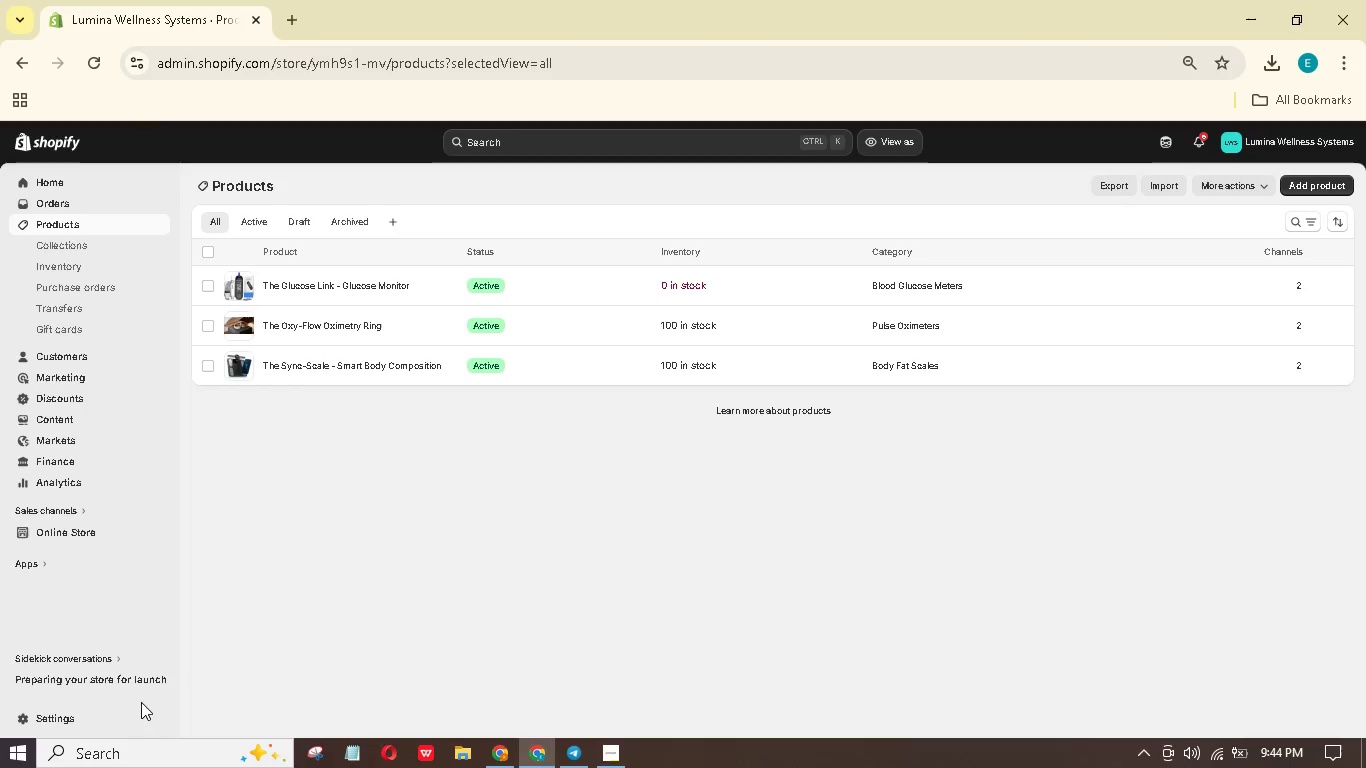 
mouse_move([95, 271])